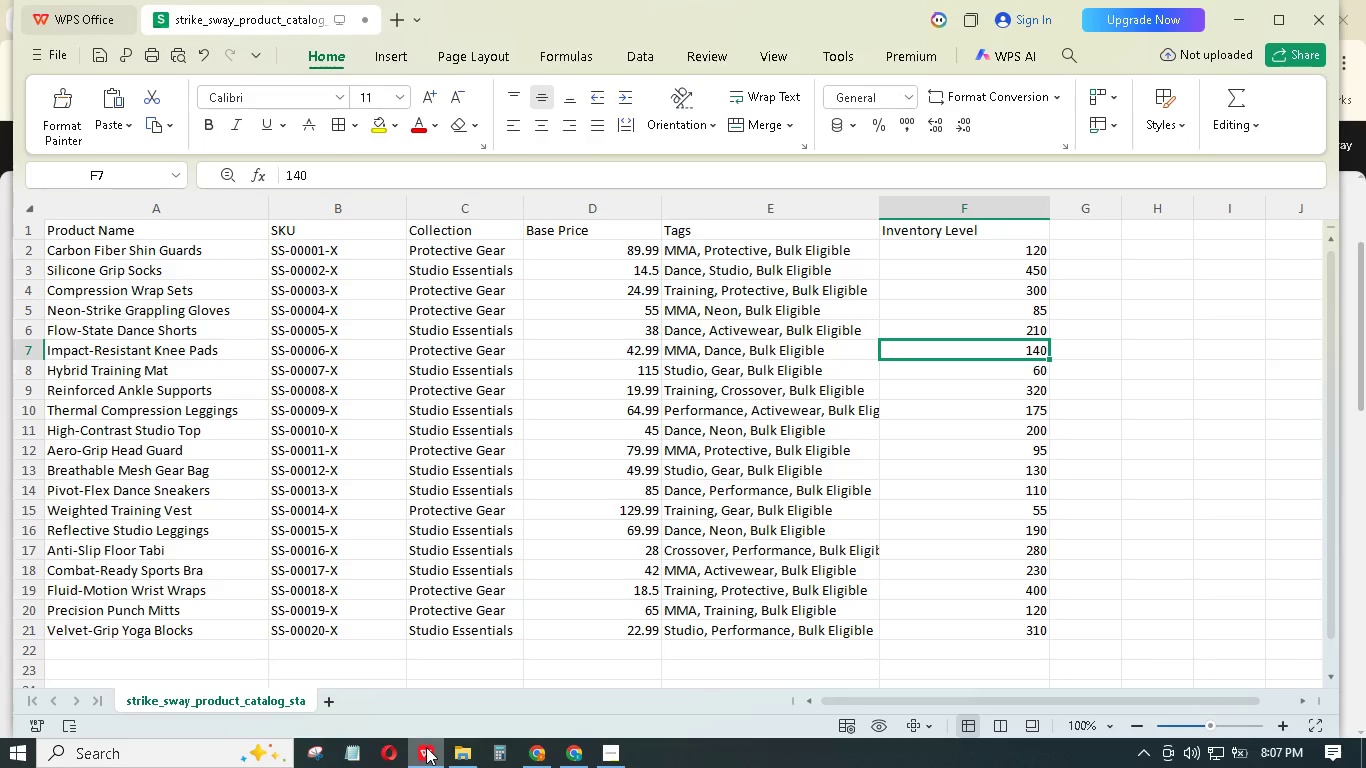 
left_click([1013, 331])
 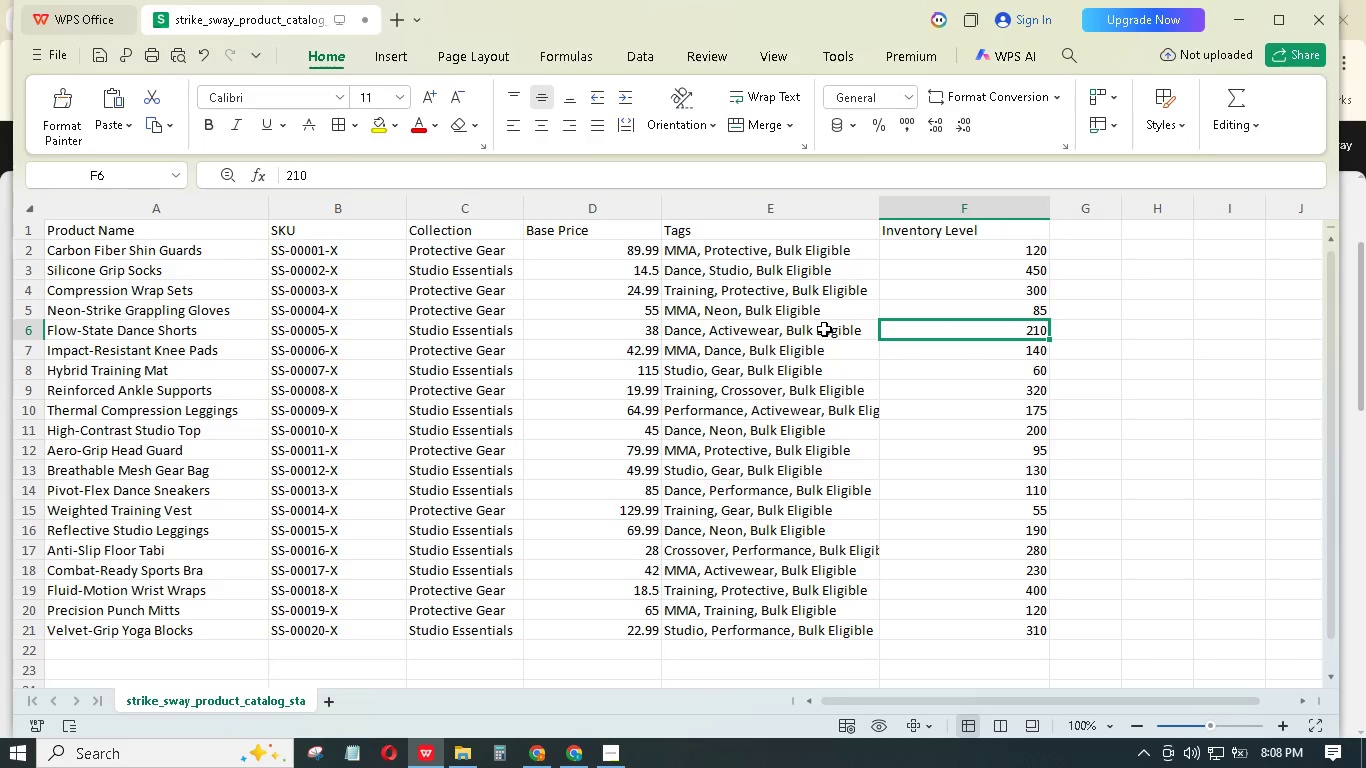 
wait(5.12)
 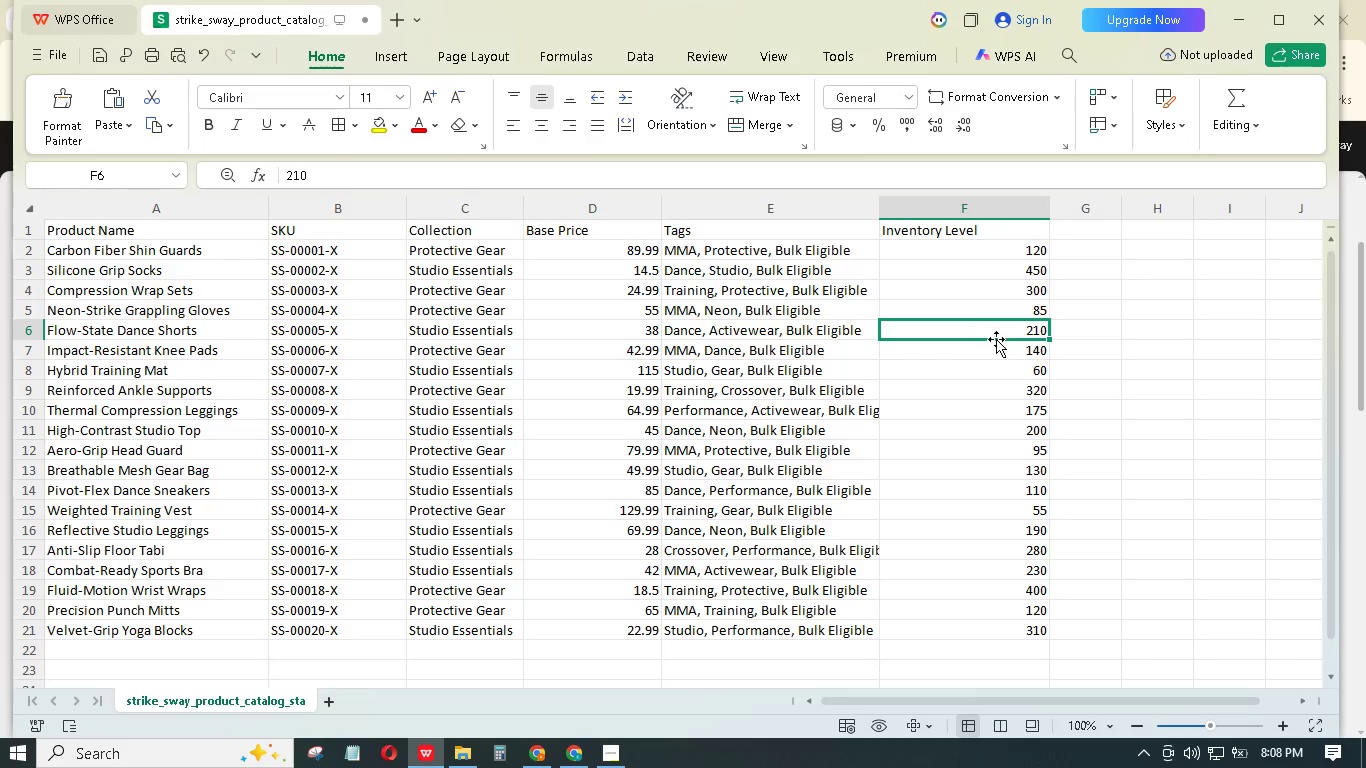 
left_click([824, 327])
 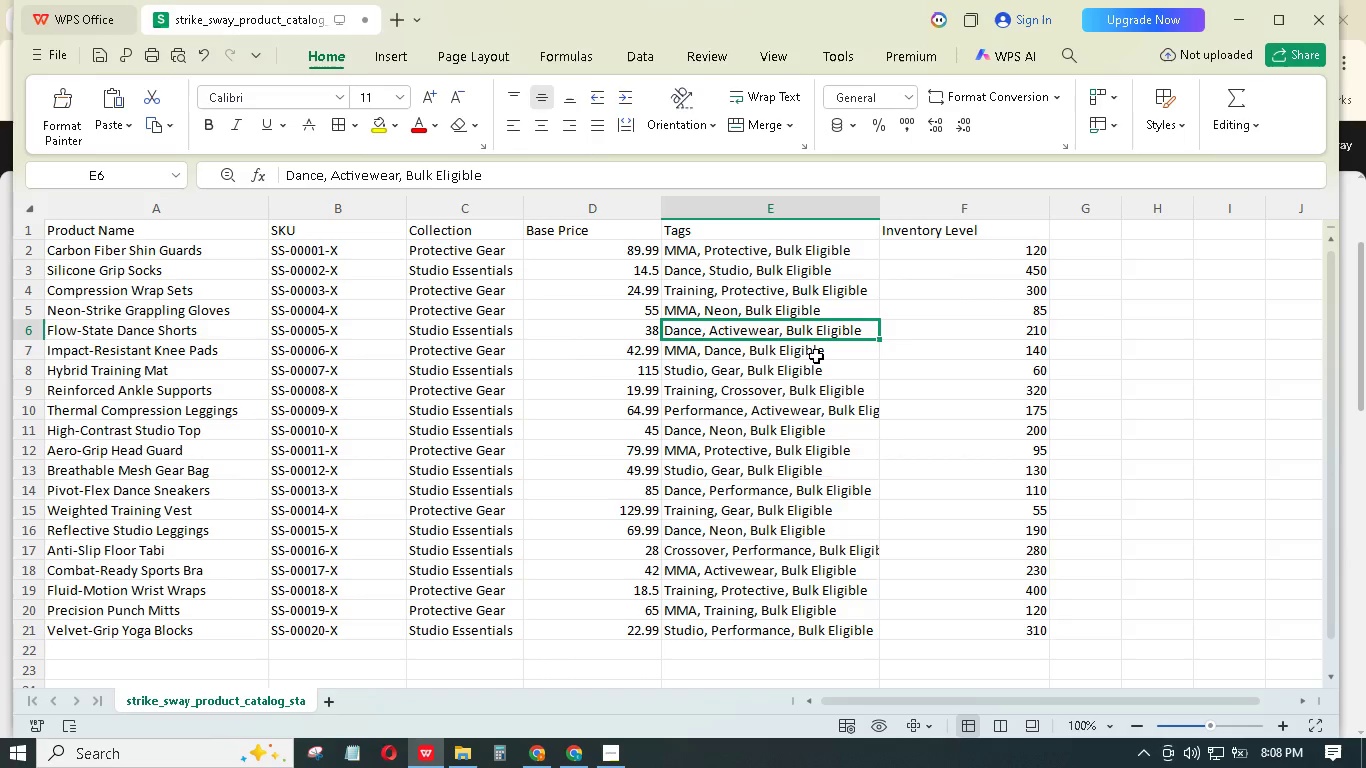 
left_click([814, 353])
 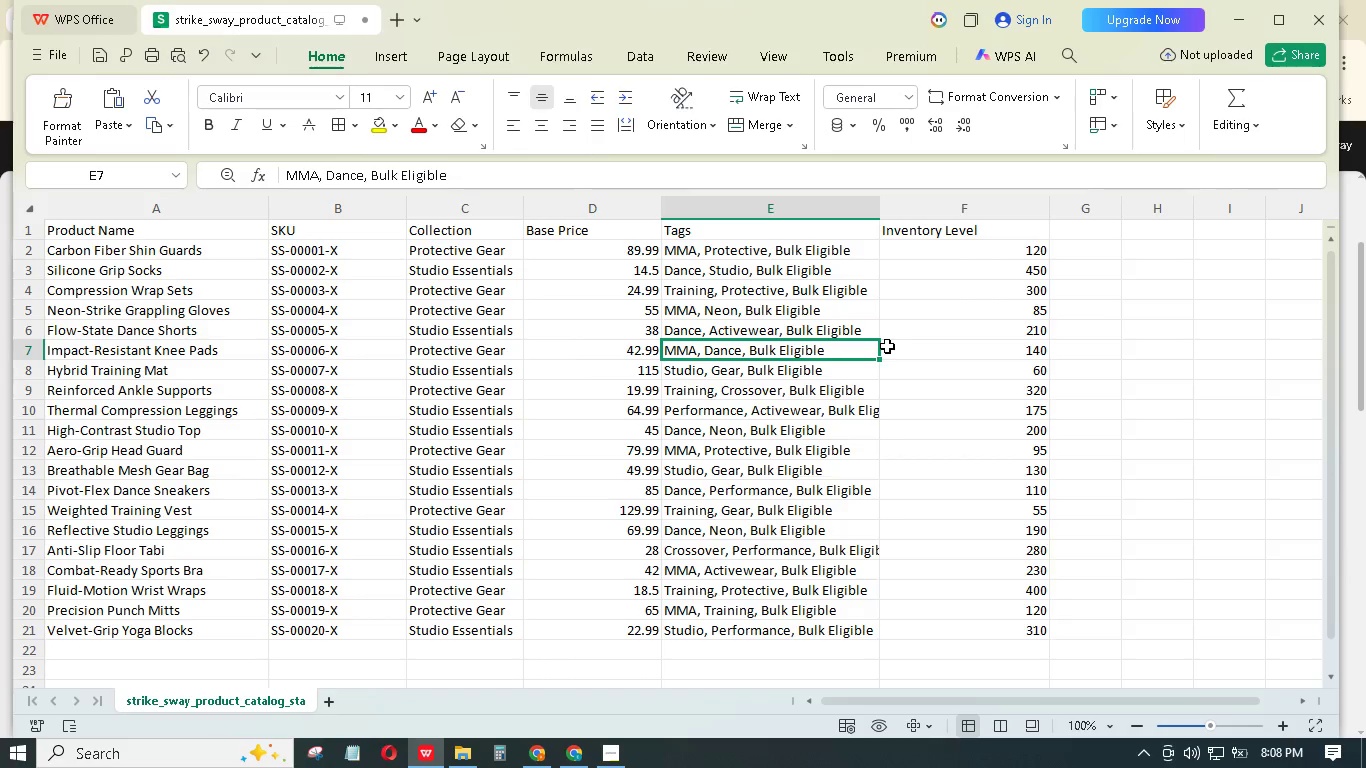 
wait(5.59)
 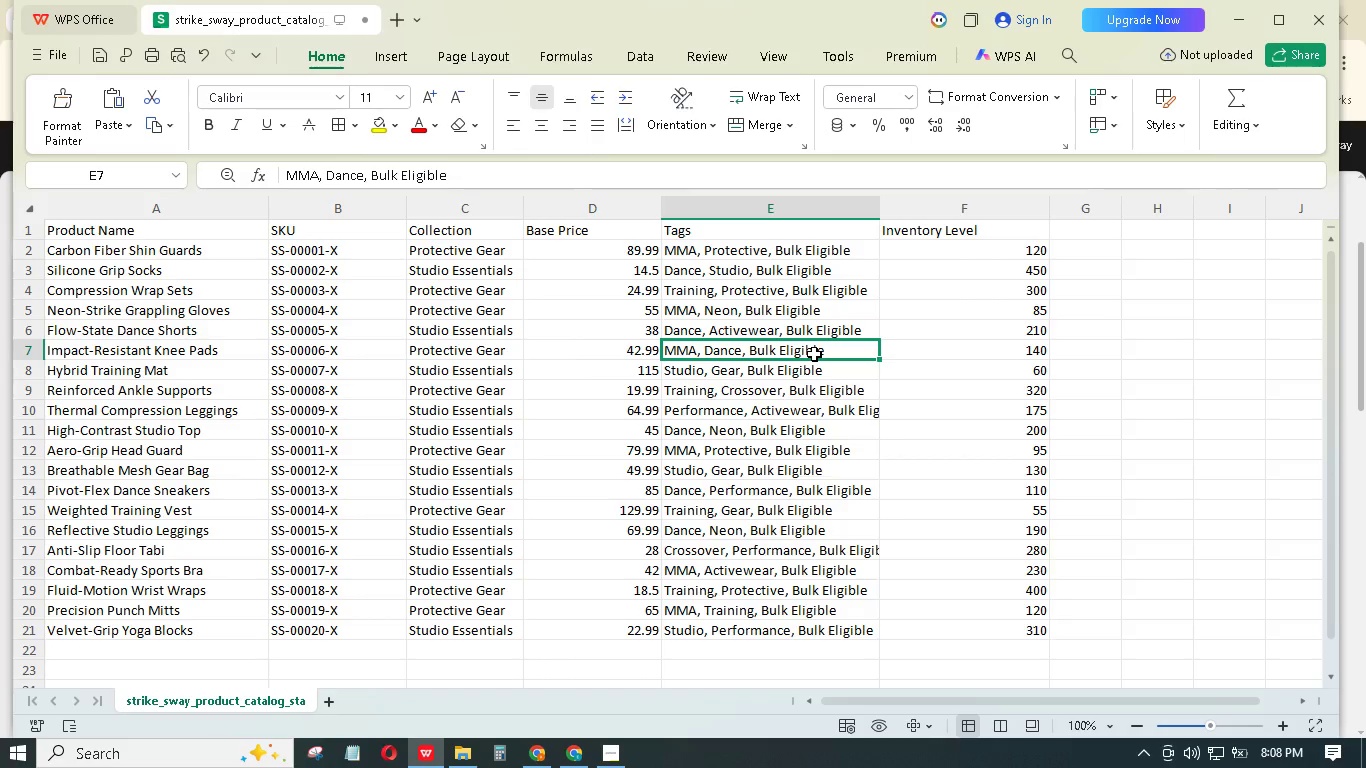 
left_click([995, 351])
 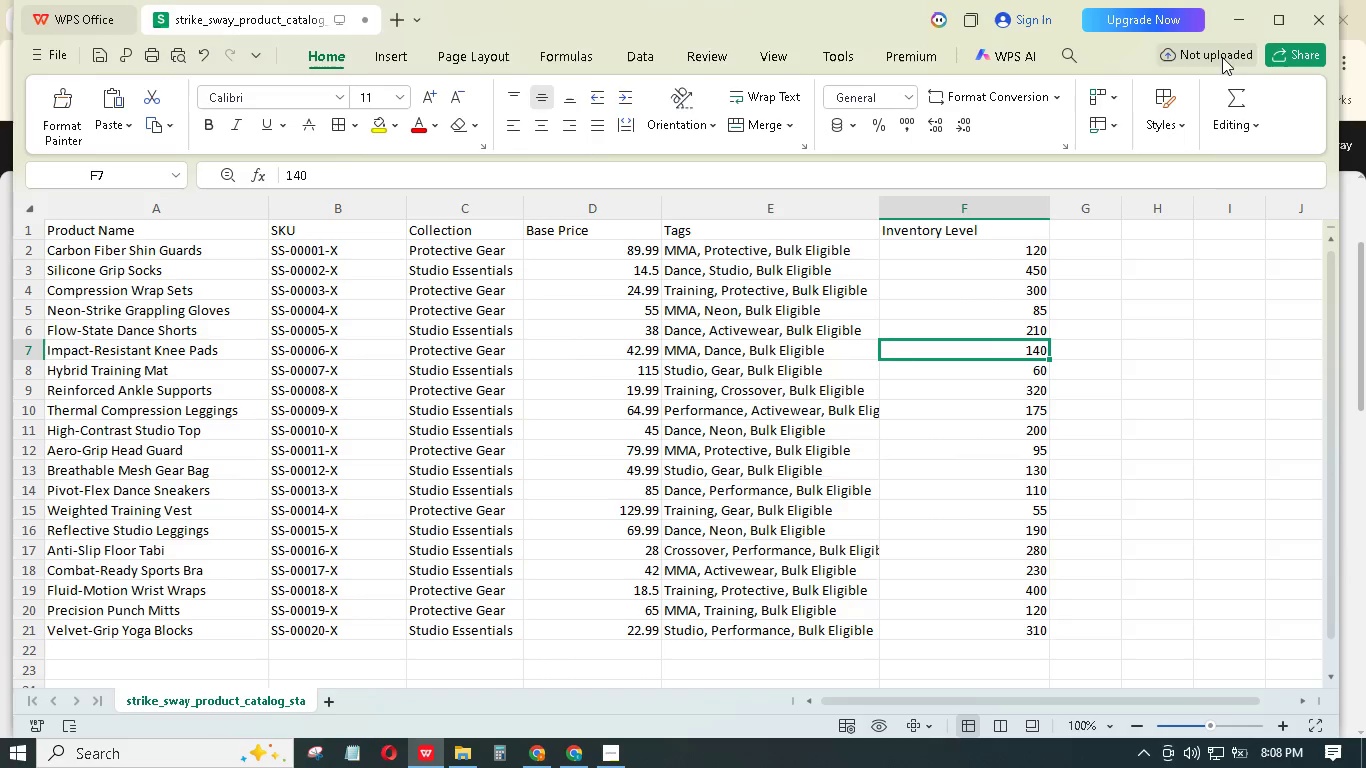 
left_click([1232, 24])
 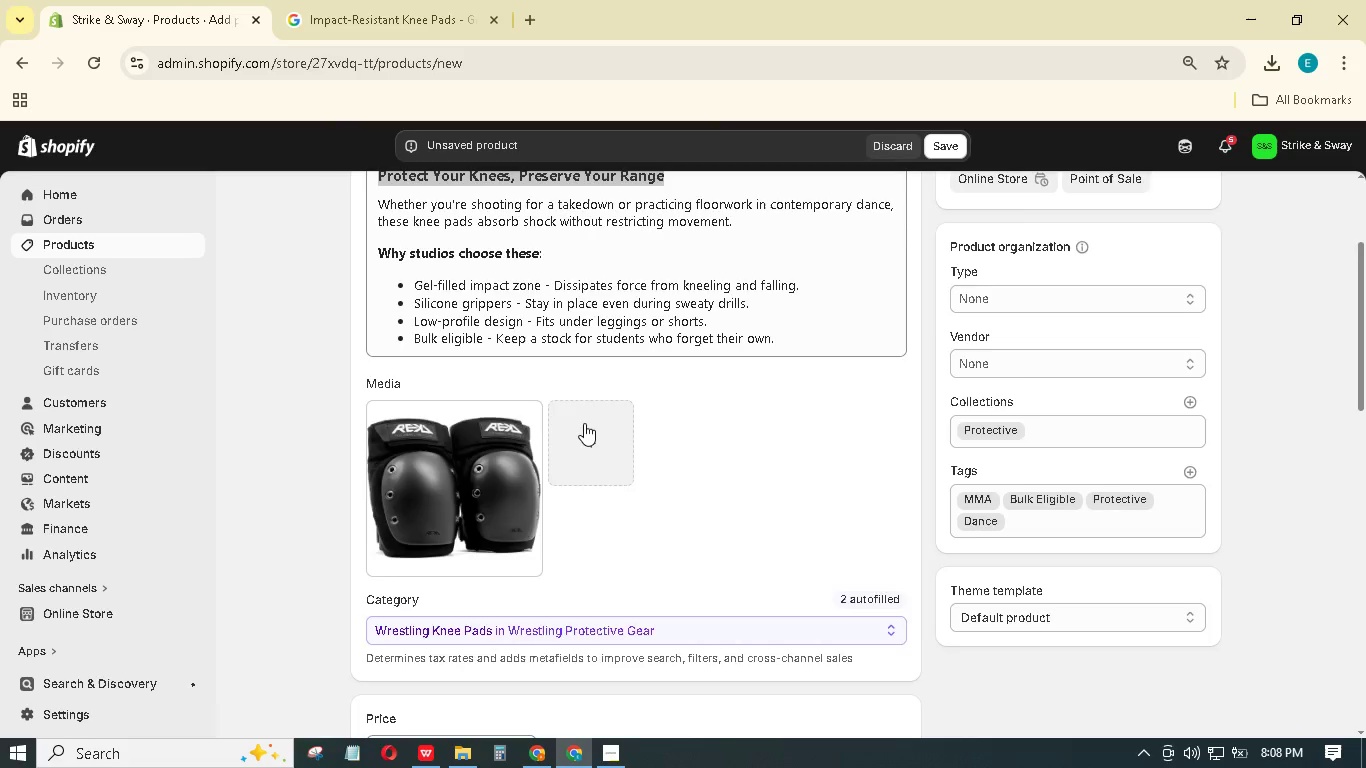 
scroll: coordinate [585, 433], scroll_direction: down, amount: 7.0
 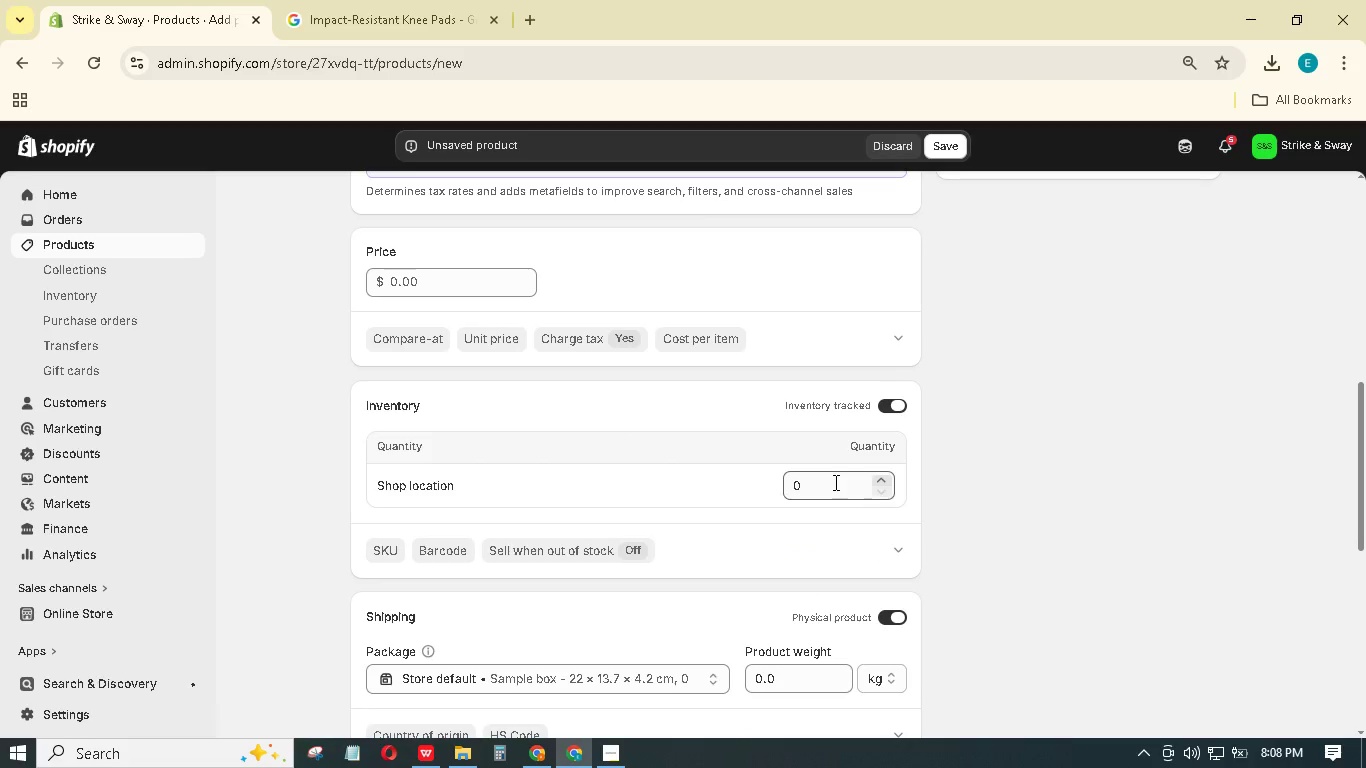 
left_click_drag(start_coordinate=[834, 482], to_coordinate=[773, 463])
 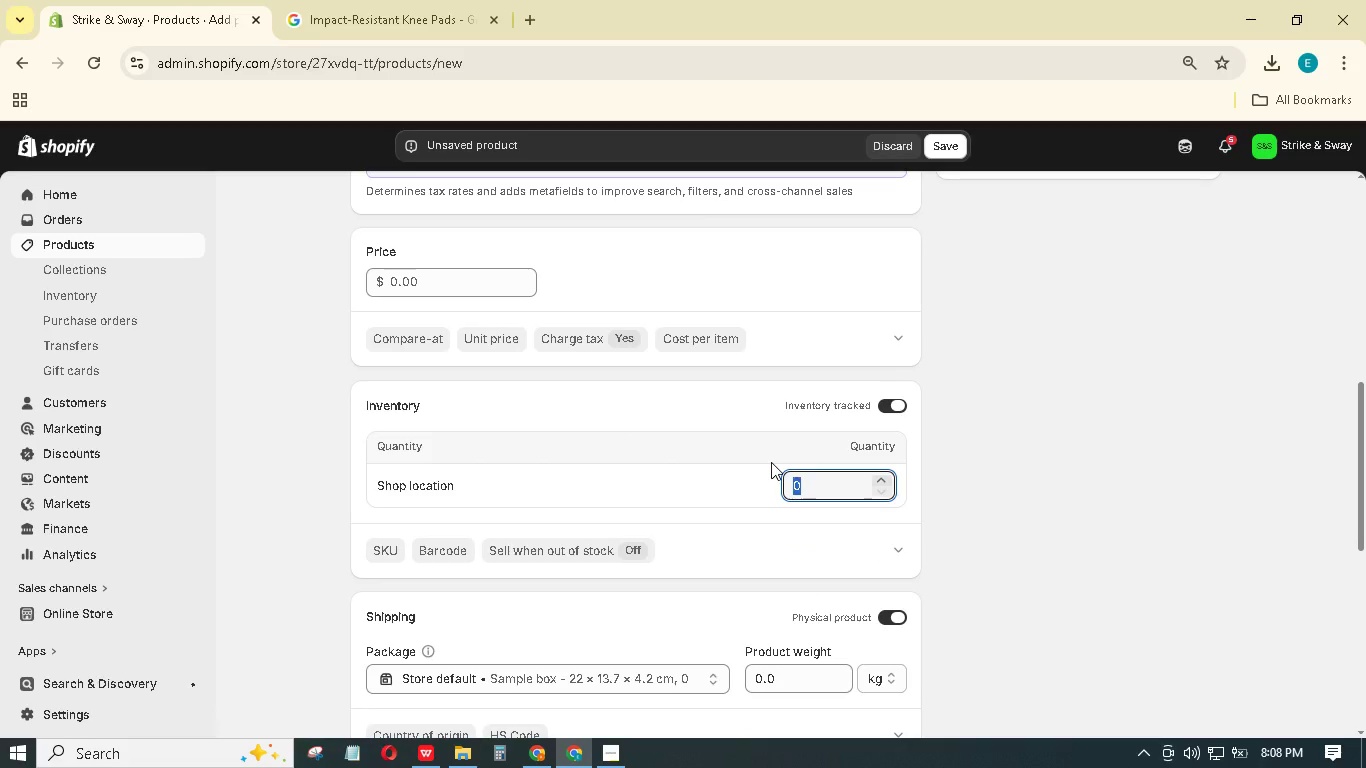 
key(Numpad1)
 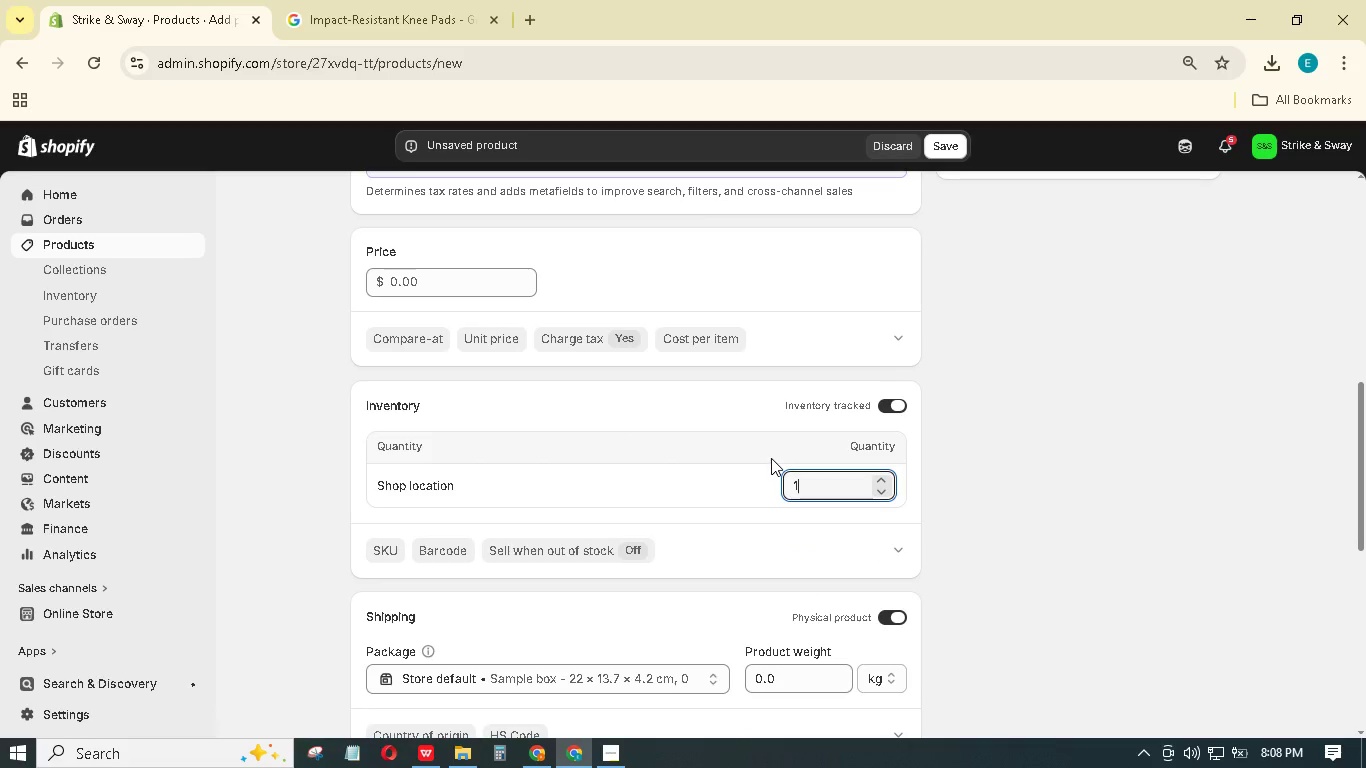 
hold_key(key=Numpad4, duration=0.31)
 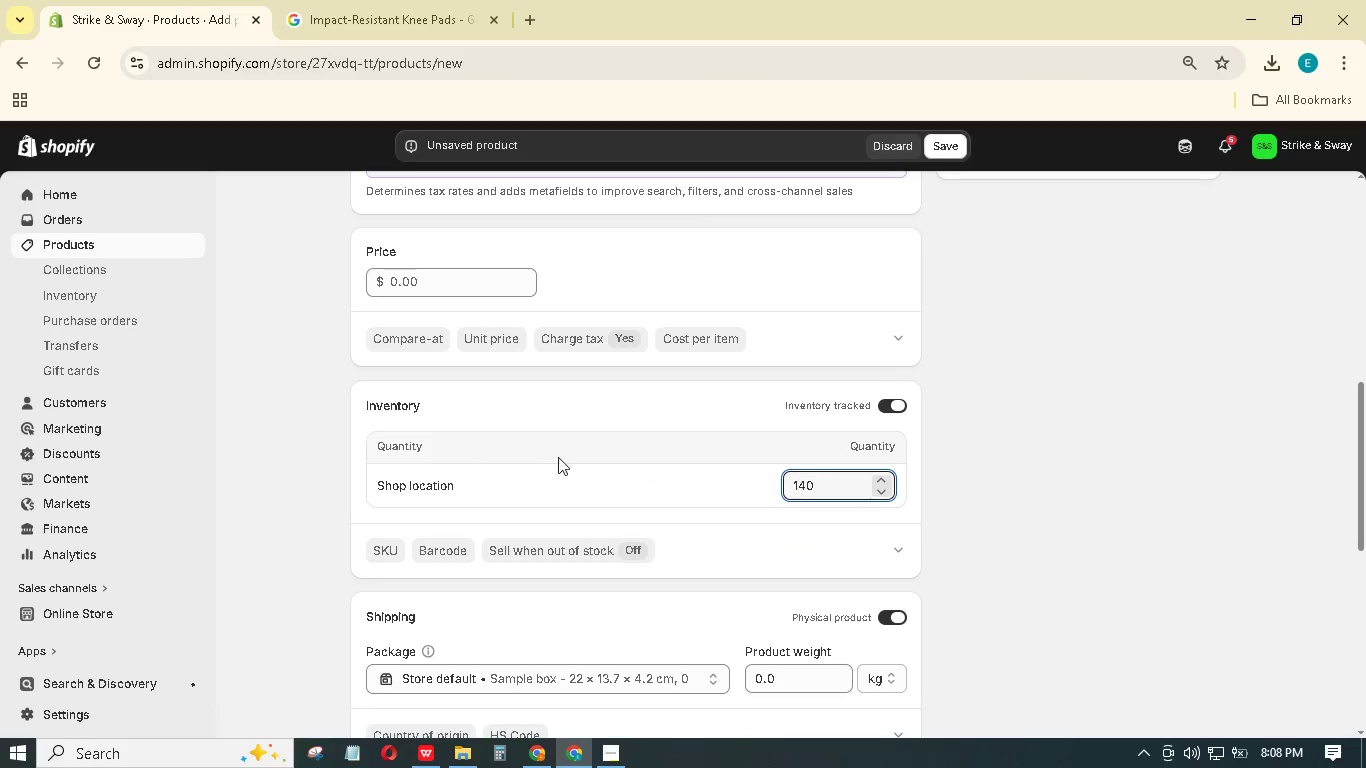 
key(Numpad0)
 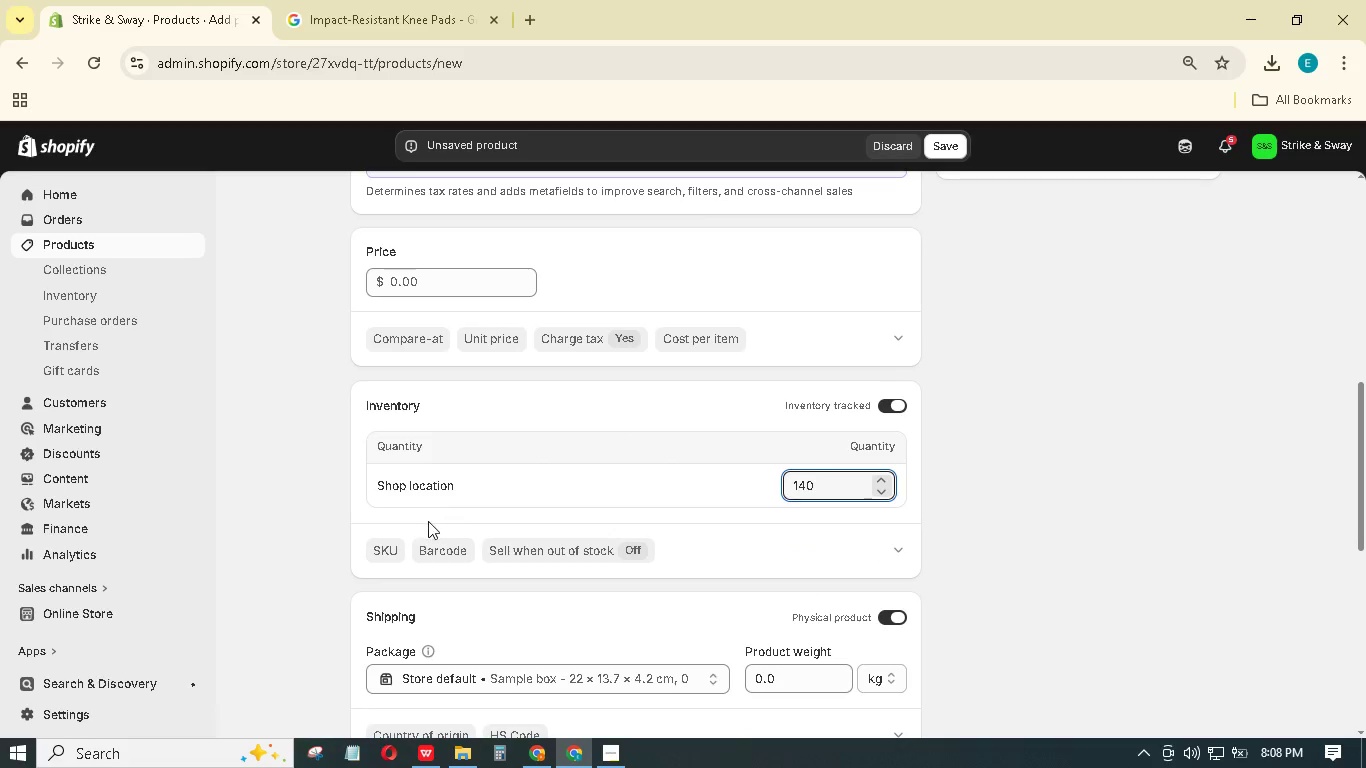 
left_click([396, 549])
 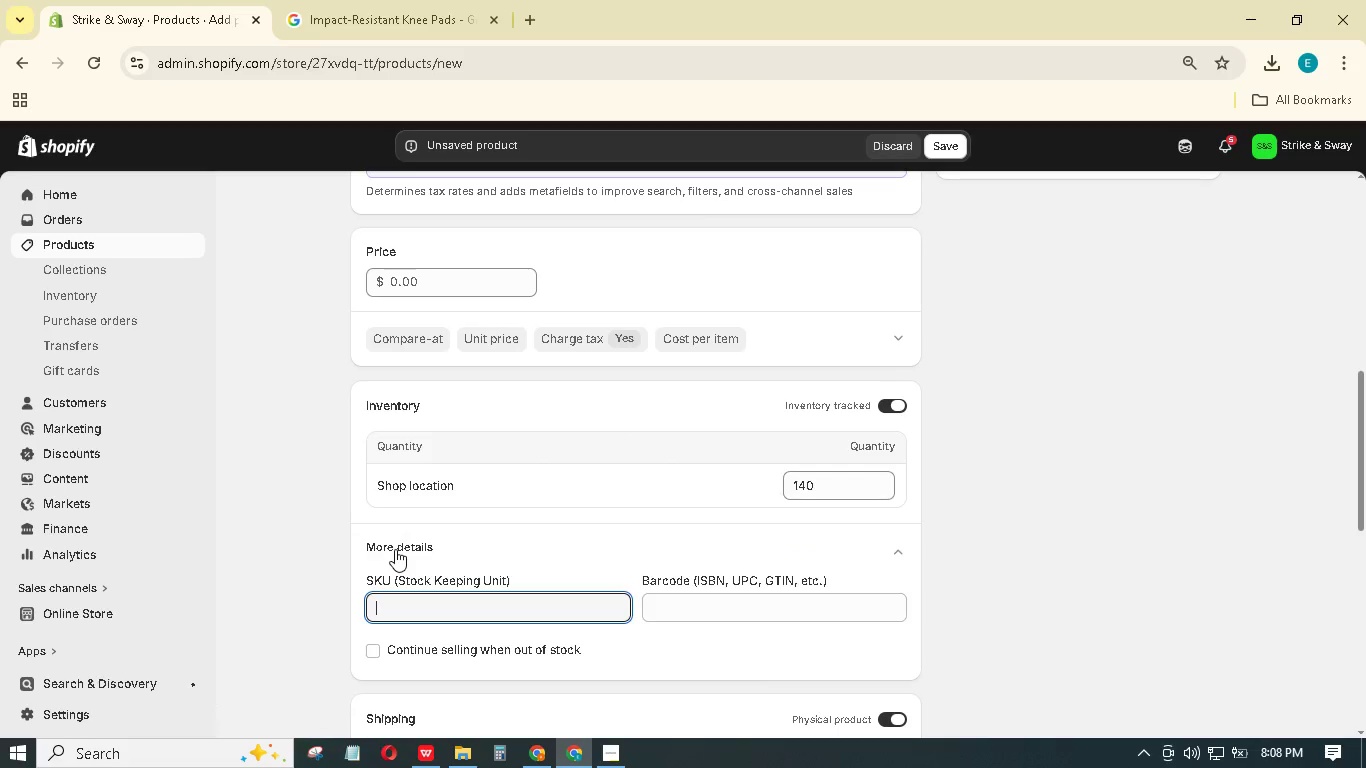 
type(SS-00006-X)
 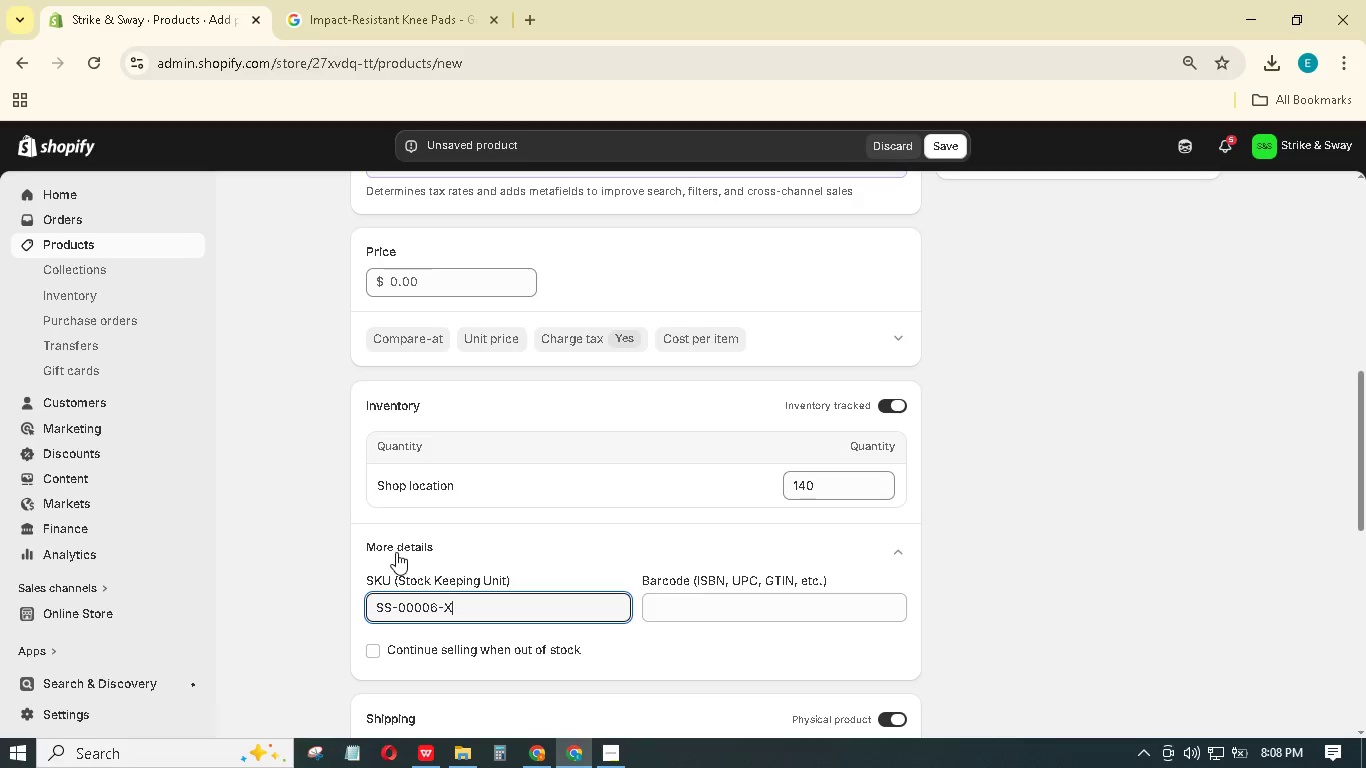 
scroll: coordinate [445, 475], scroll_direction: up, amount: 1.0
 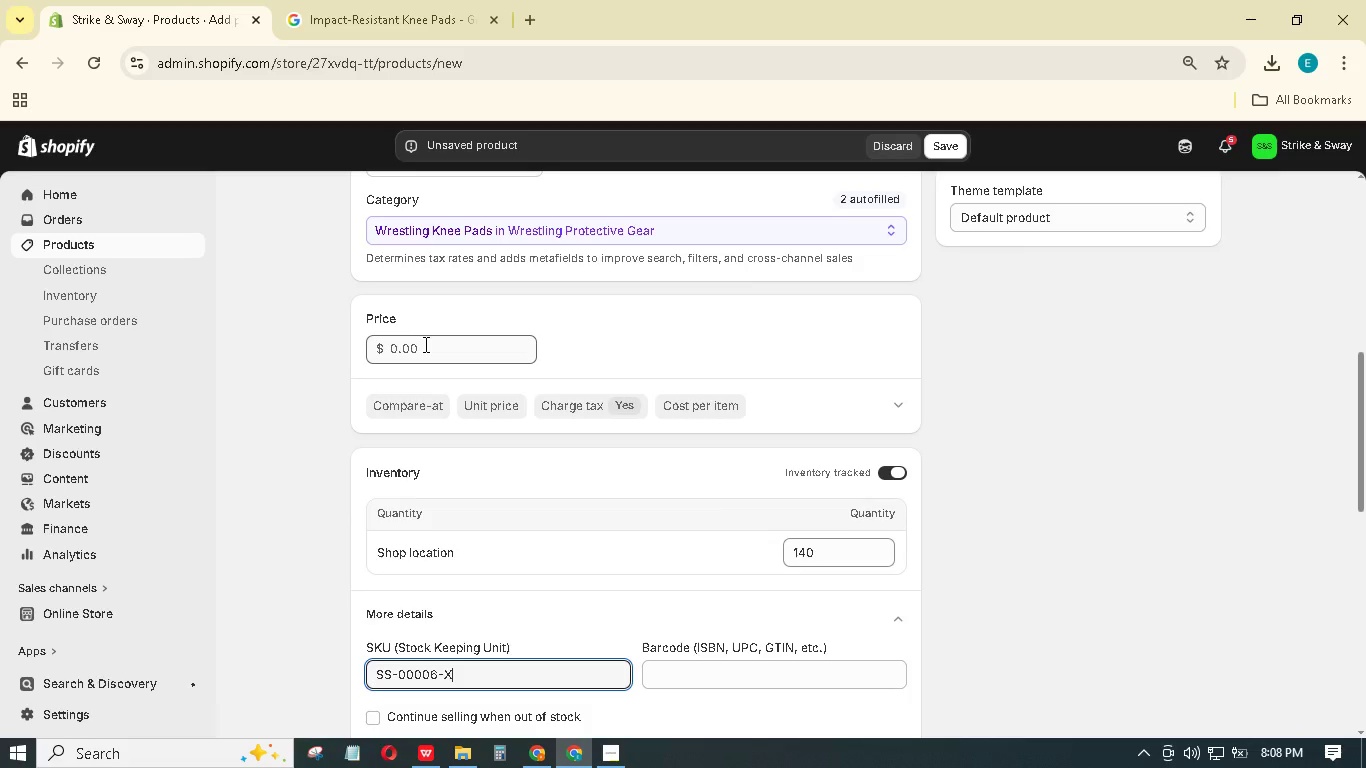 
left_click_drag(start_coordinate=[424, 344], to_coordinate=[323, 334])
 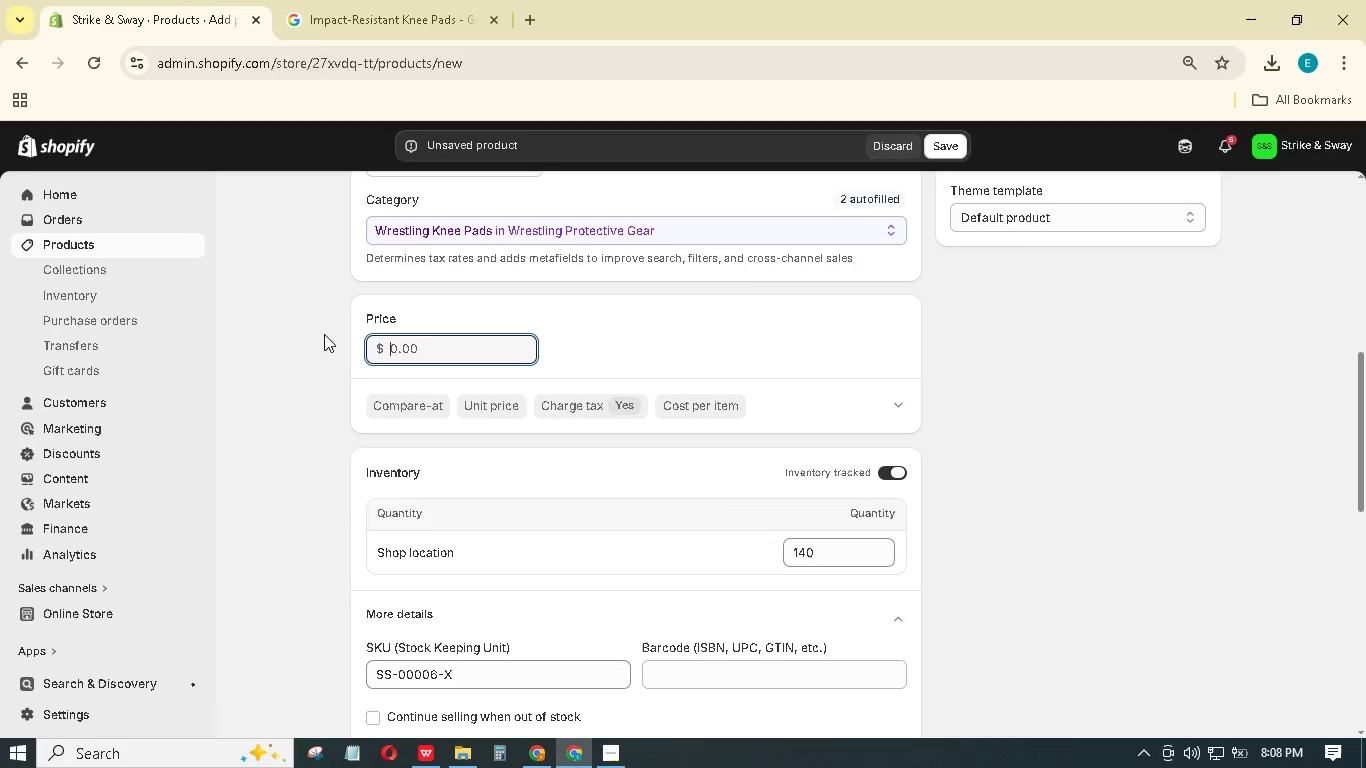 
key(Numpad4)
 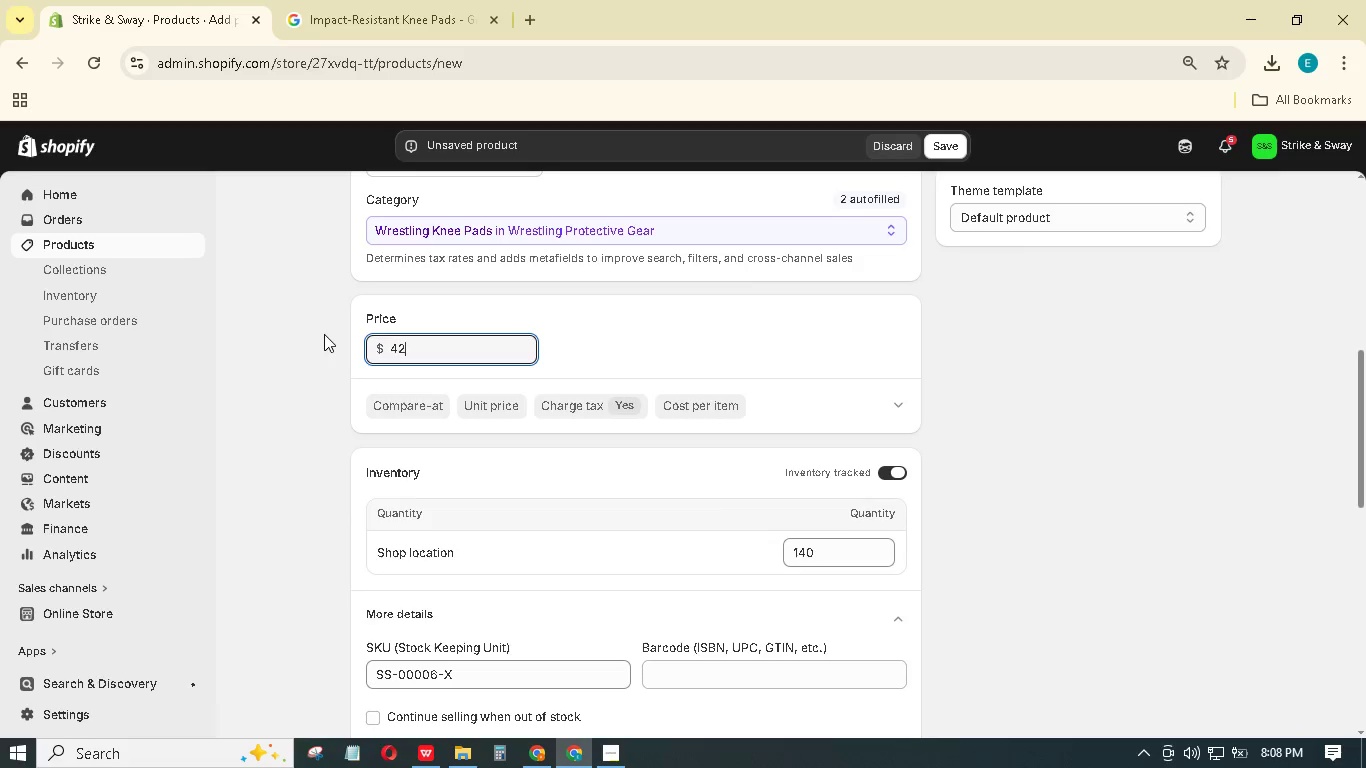 
key(Numpad2)
 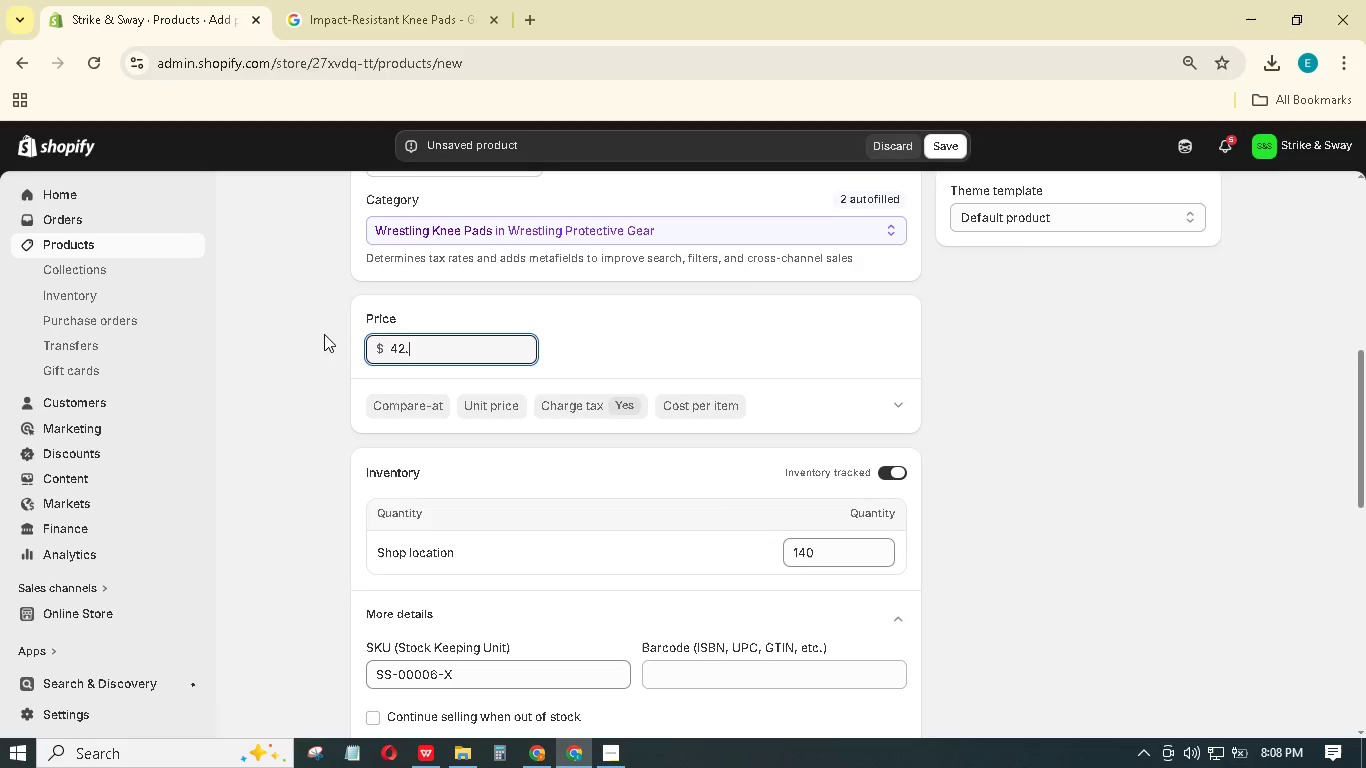 
key(NumpadDecimal)
 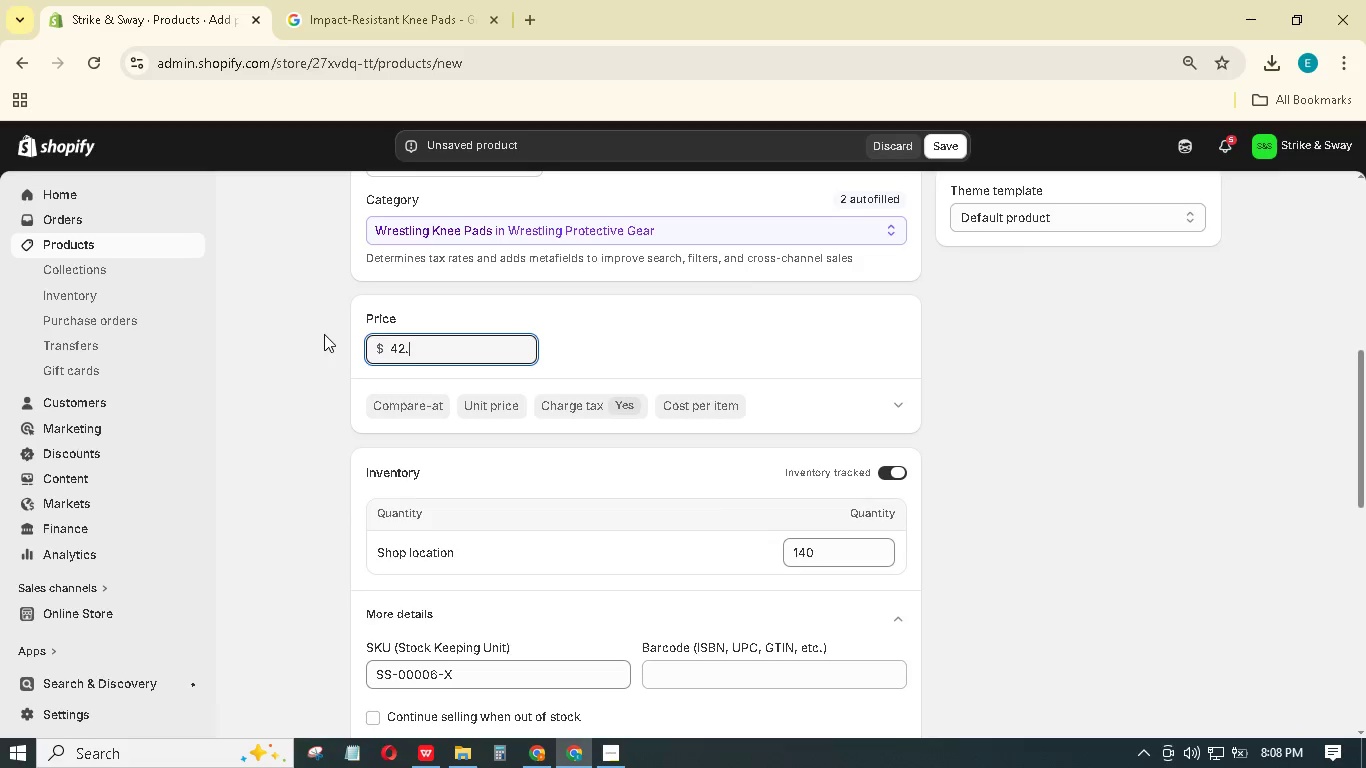 
key(Numpad9)
 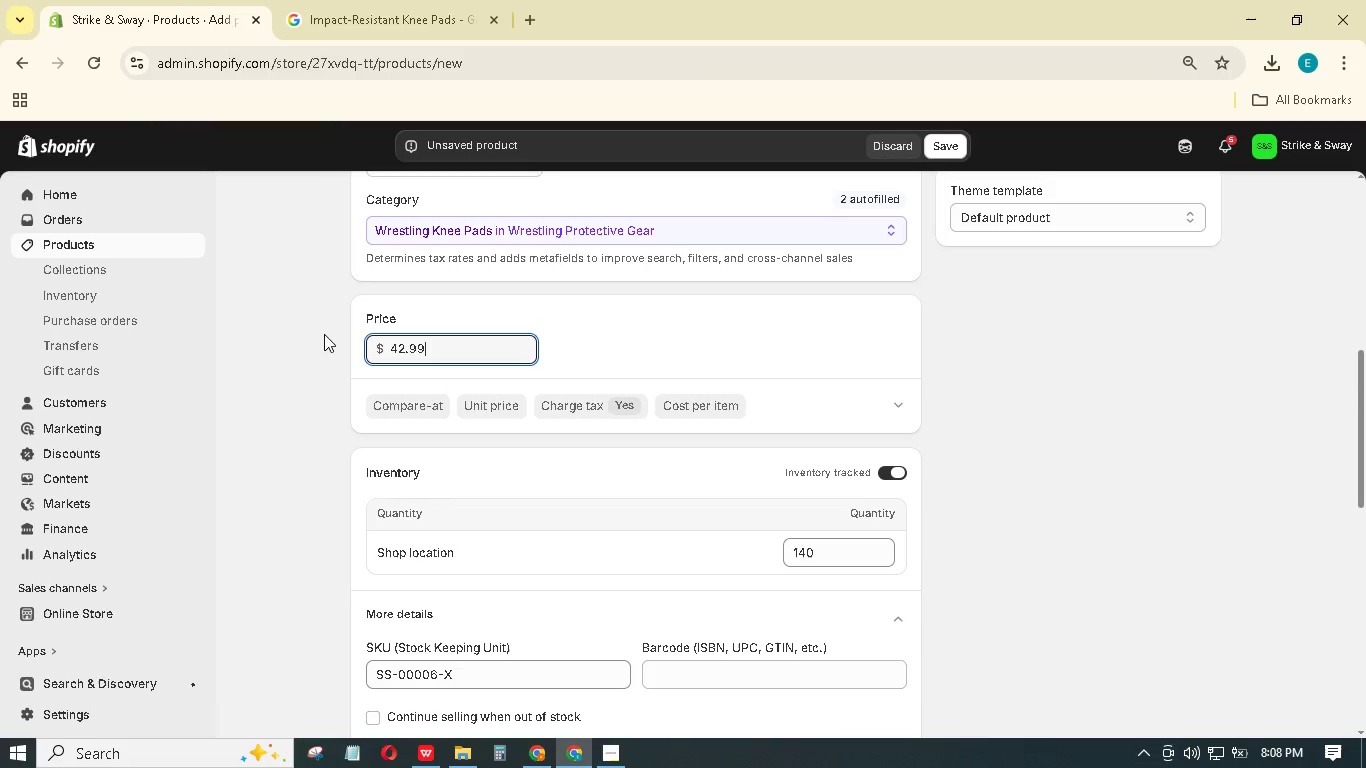 
key(Numpad9)
 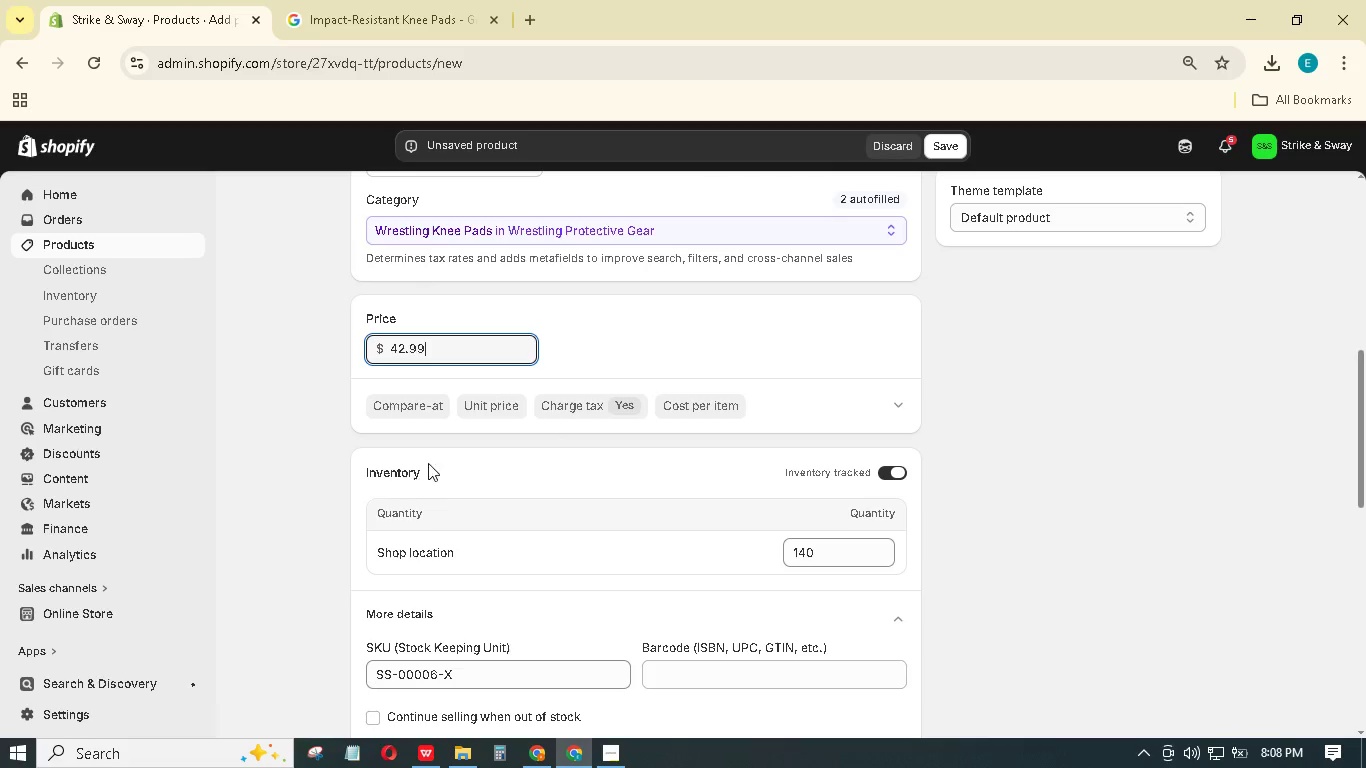 
scroll: coordinate [748, 590], scroll_direction: down, amount: 4.0
 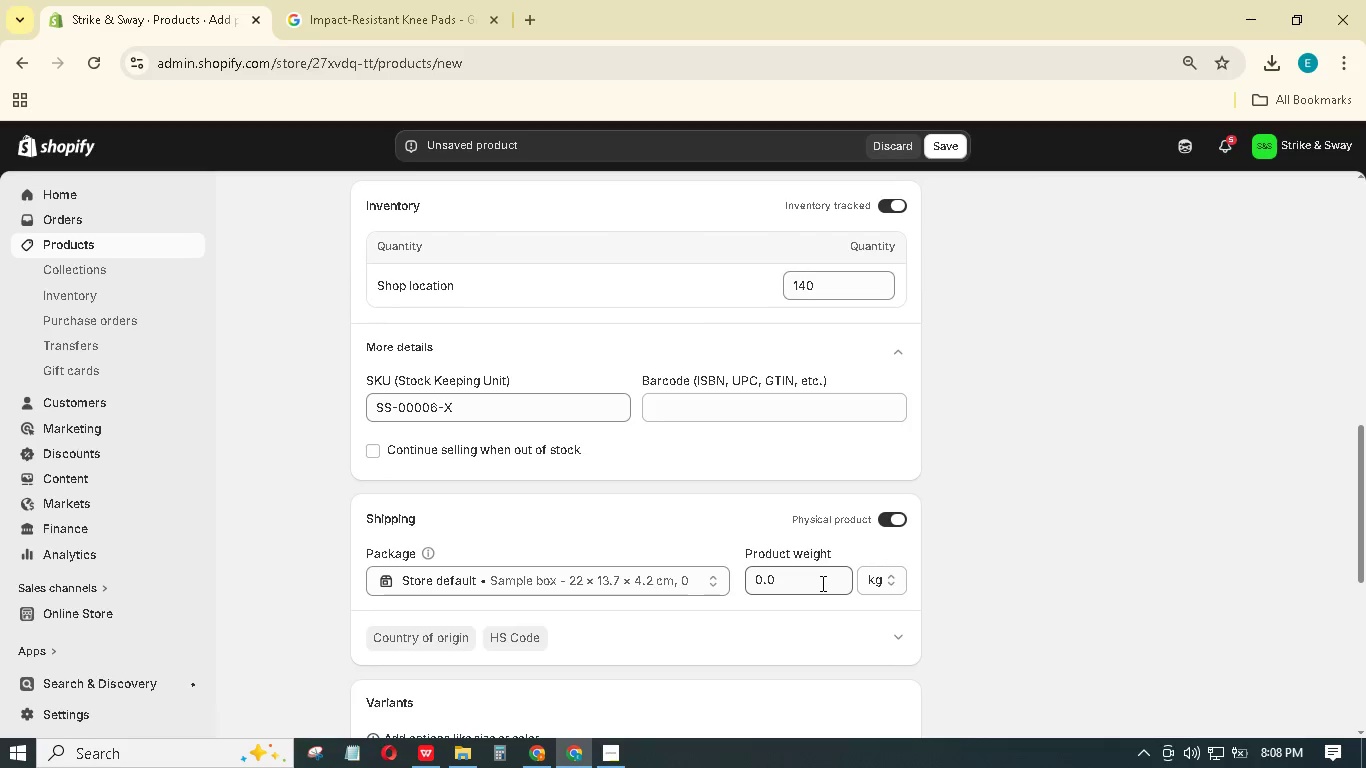 
left_click_drag(start_coordinate=[813, 581], to_coordinate=[727, 562])
 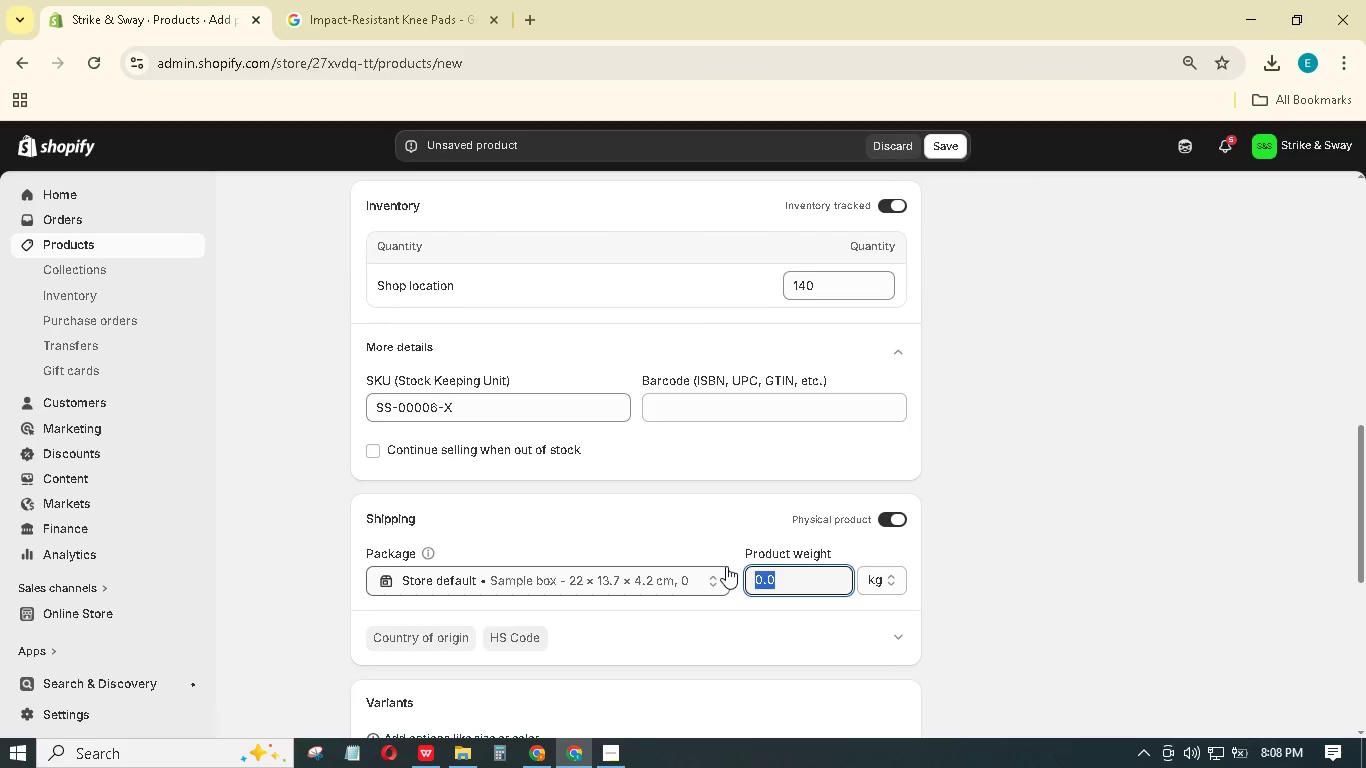 
key(Numpad0)
 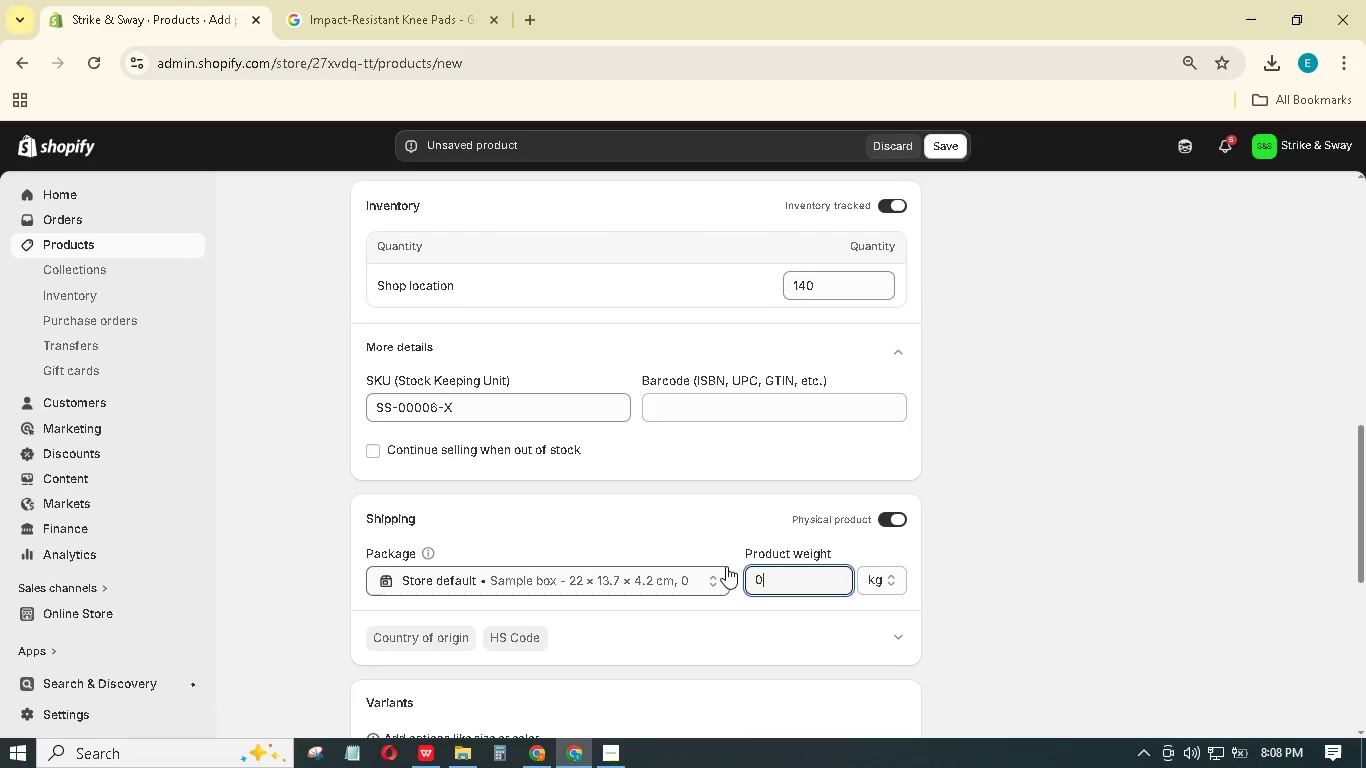 
key(NumpadDecimal)
 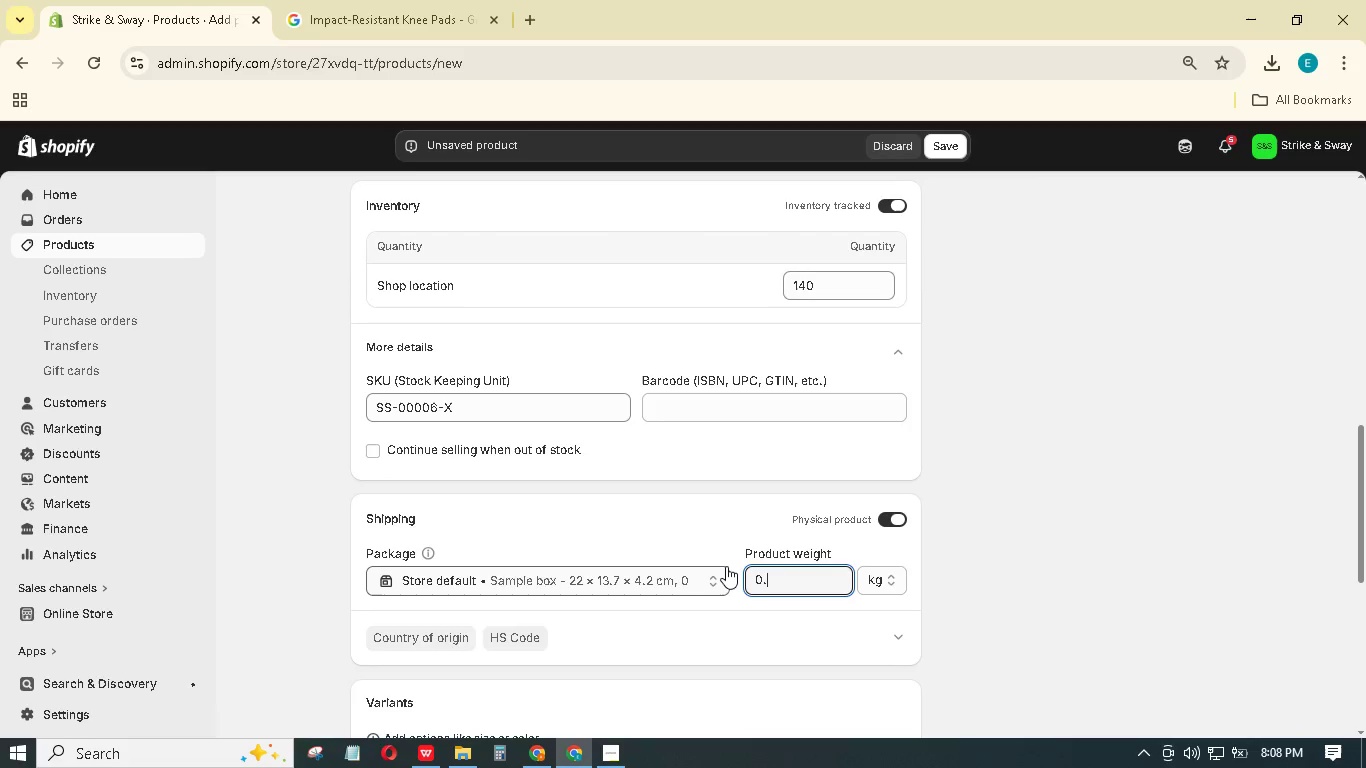 
key(Numpad6)
 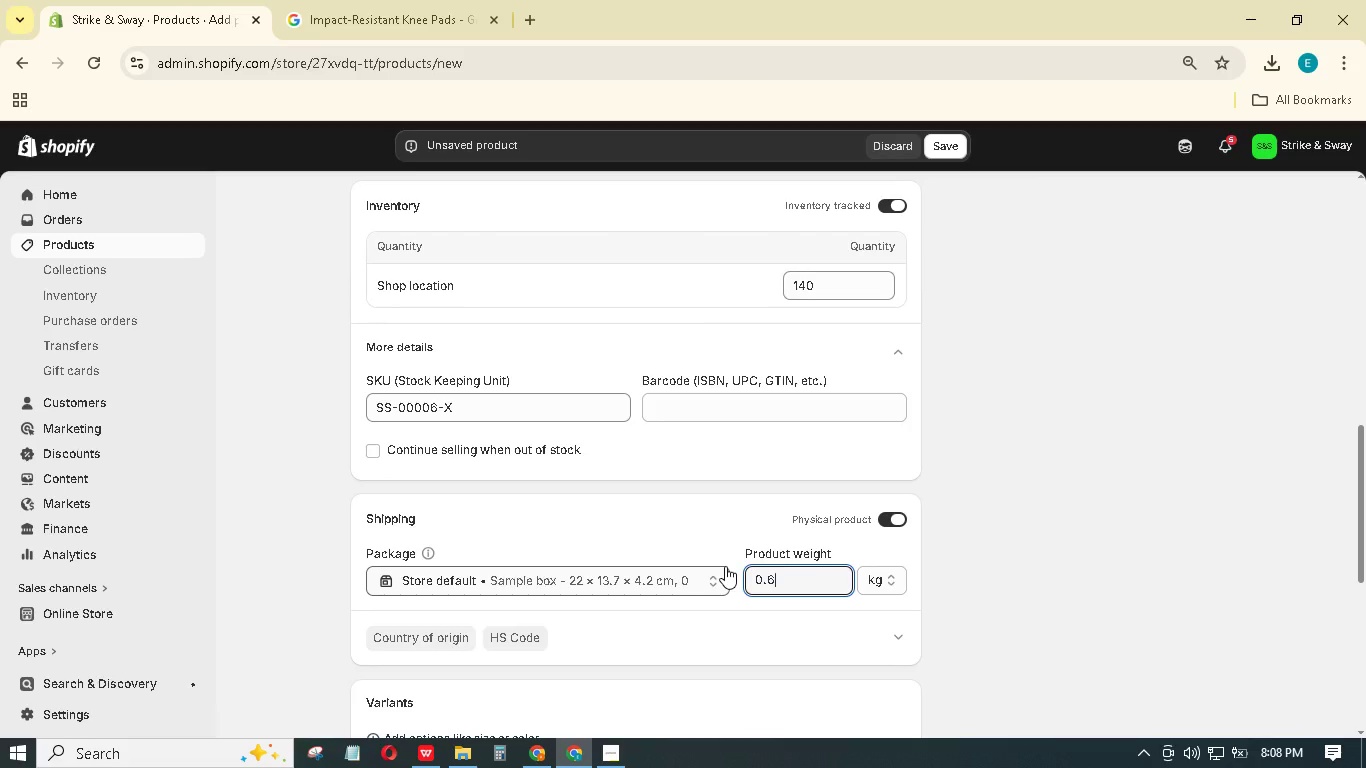 
scroll: coordinate [718, 573], scroll_direction: down, amount: 11.0
 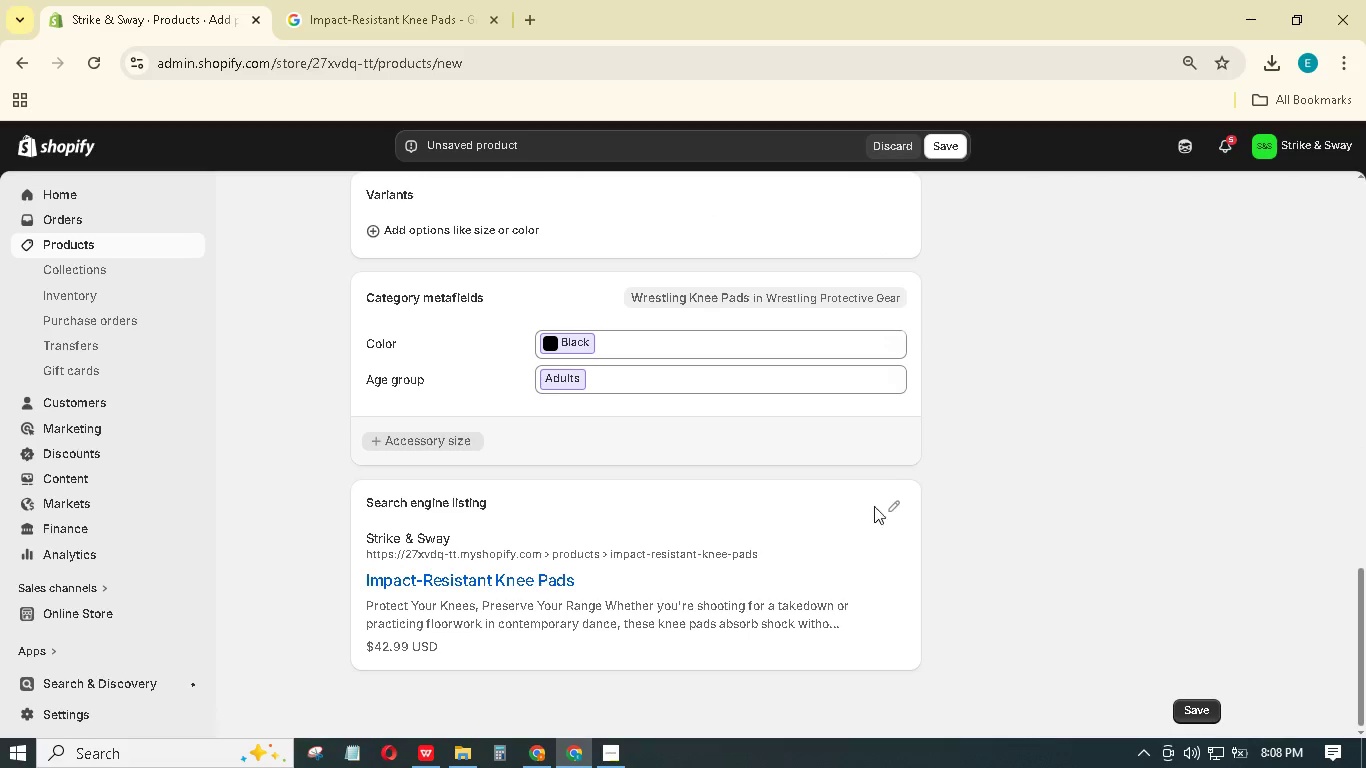 
left_click([882, 503])
 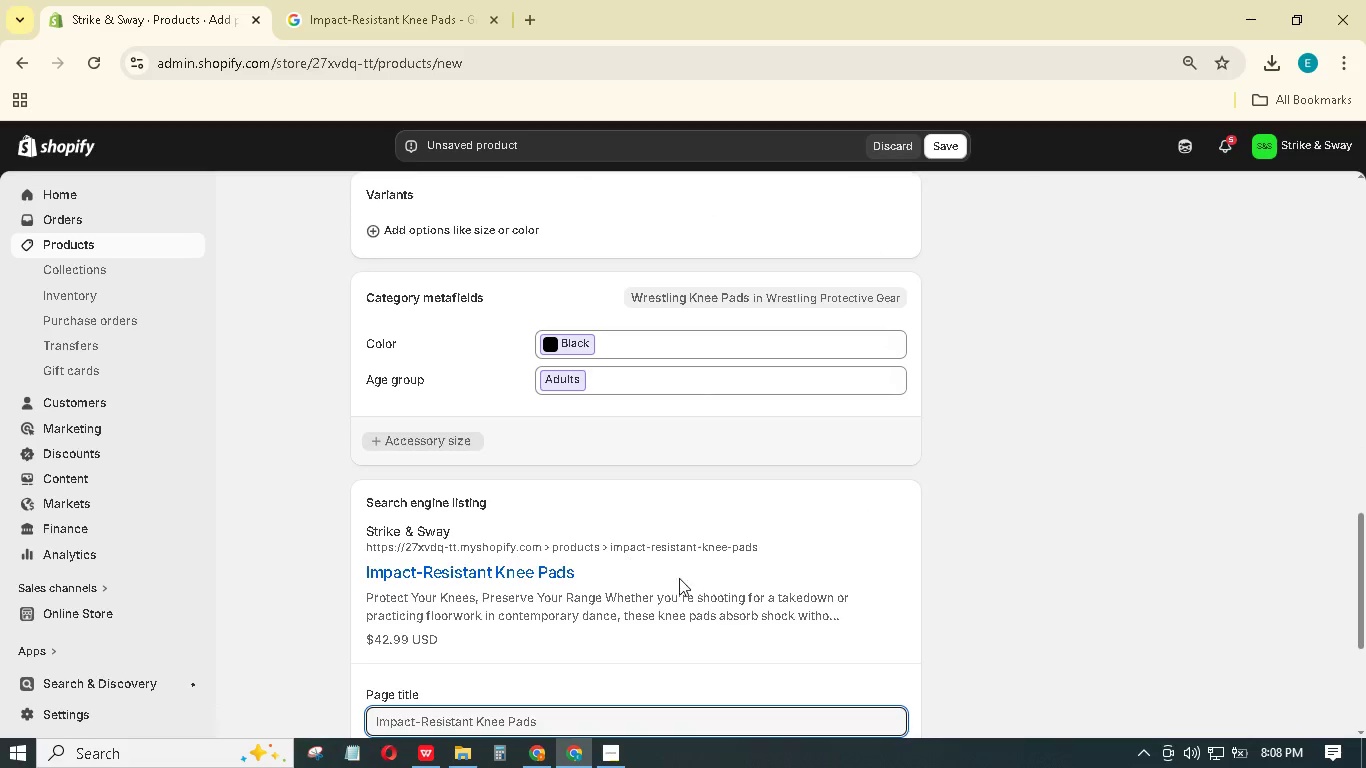 
scroll: coordinate [660, 590], scroll_direction: down, amount: 3.0
 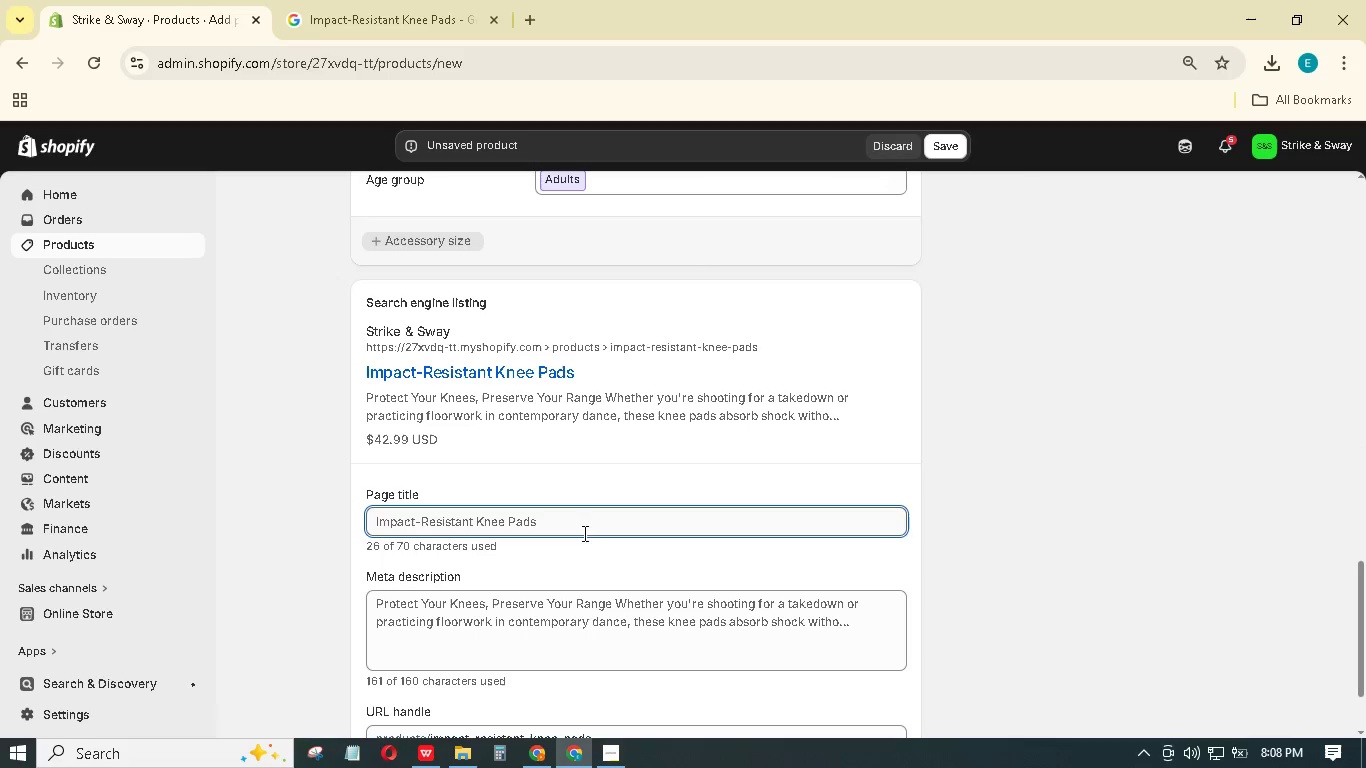 
left_click([587, 525])
 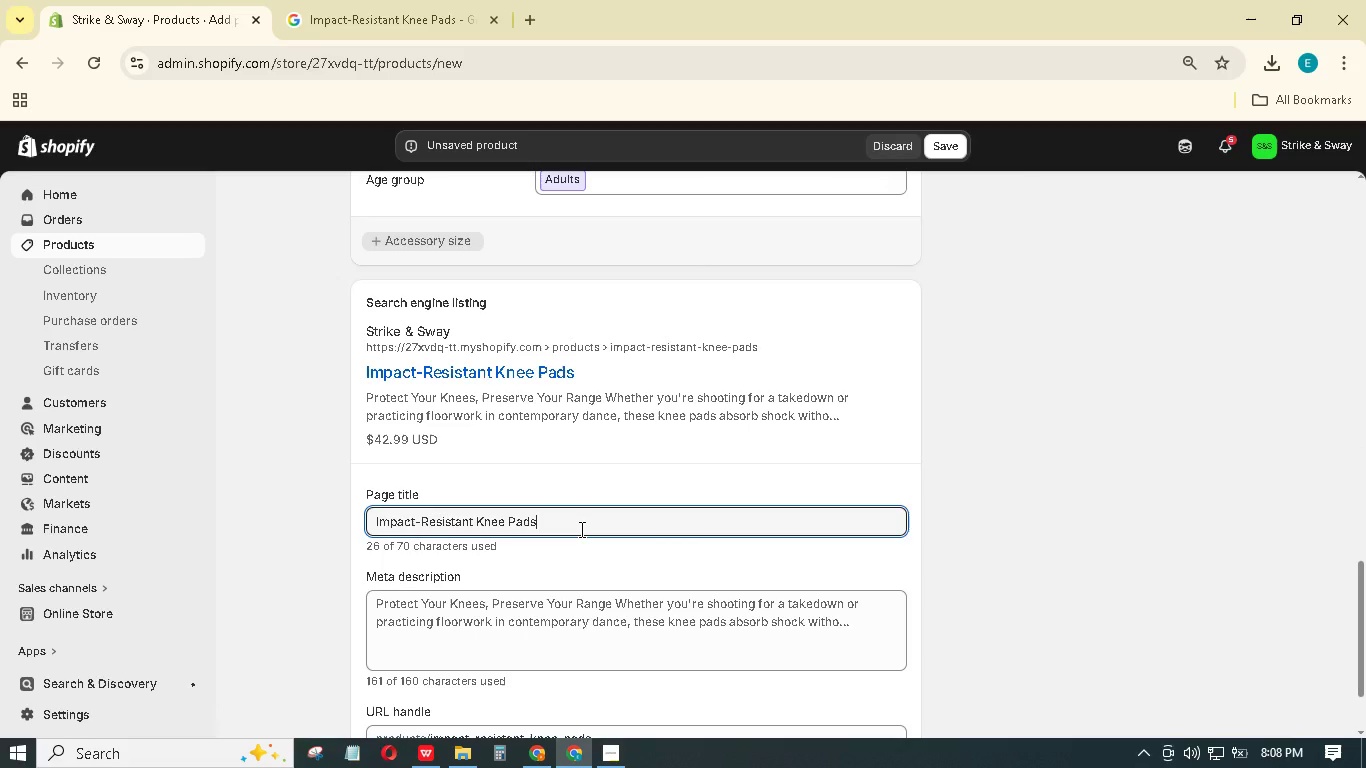 
type( - MMA & Dance )
 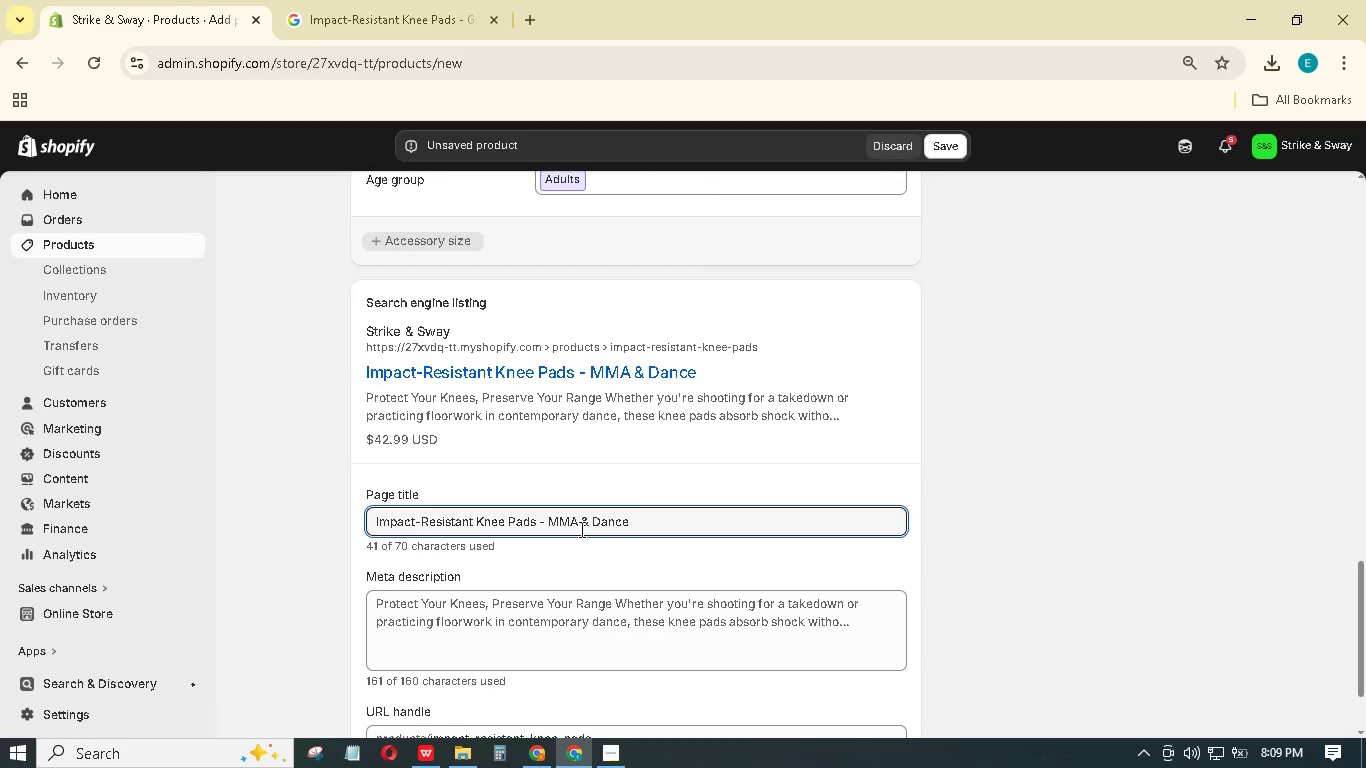 
type(Protection)
 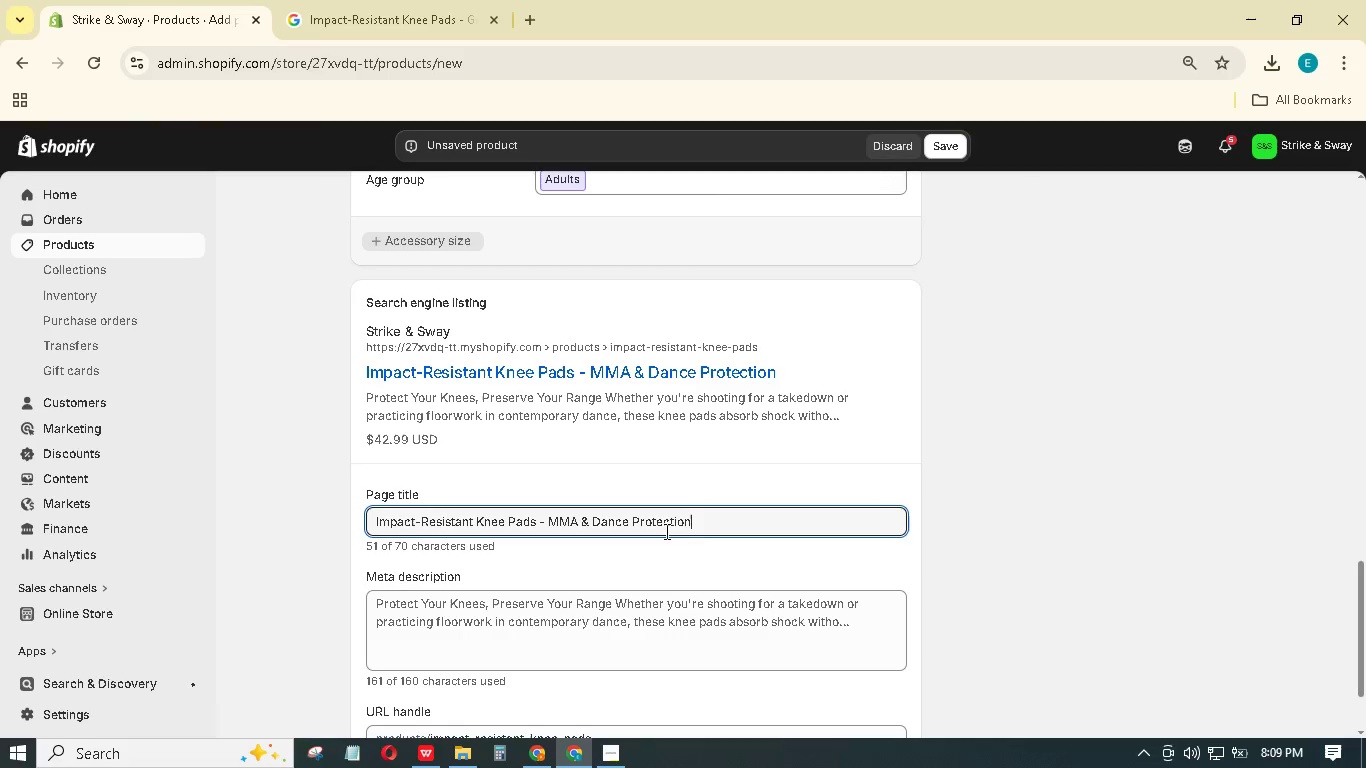 
scroll: coordinate [689, 536], scroll_direction: down, amount: 1.0
 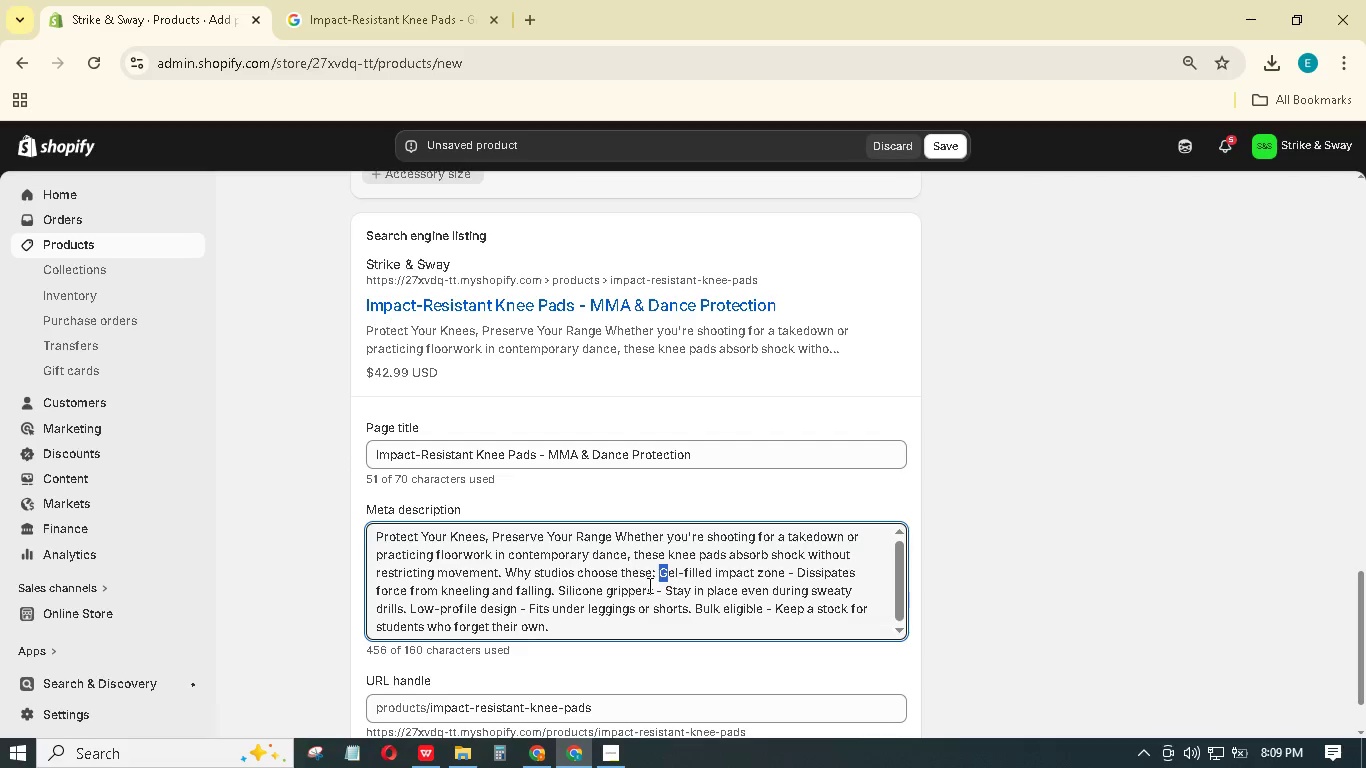 
key(Control+A)
 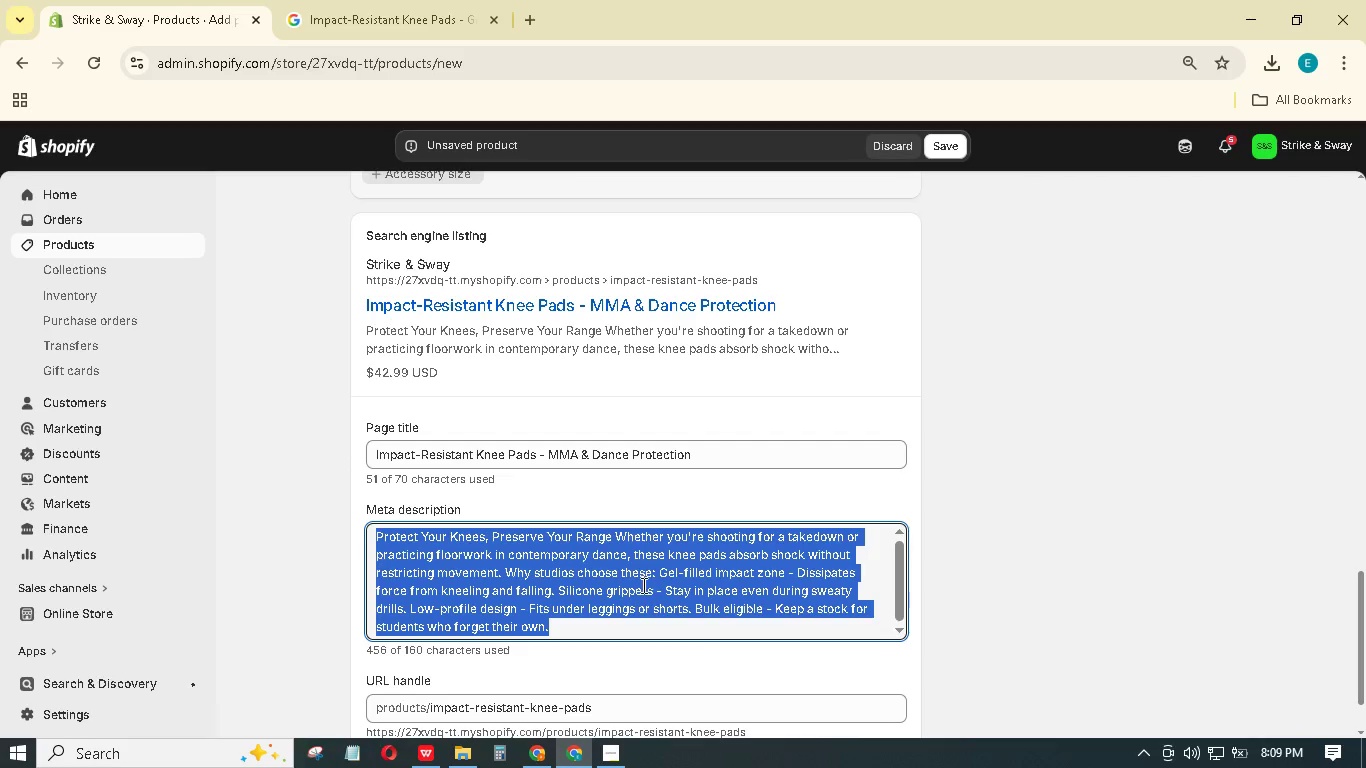 
key(Backspace)
type(Impact-resistant knee pads for training on hard floors.)
 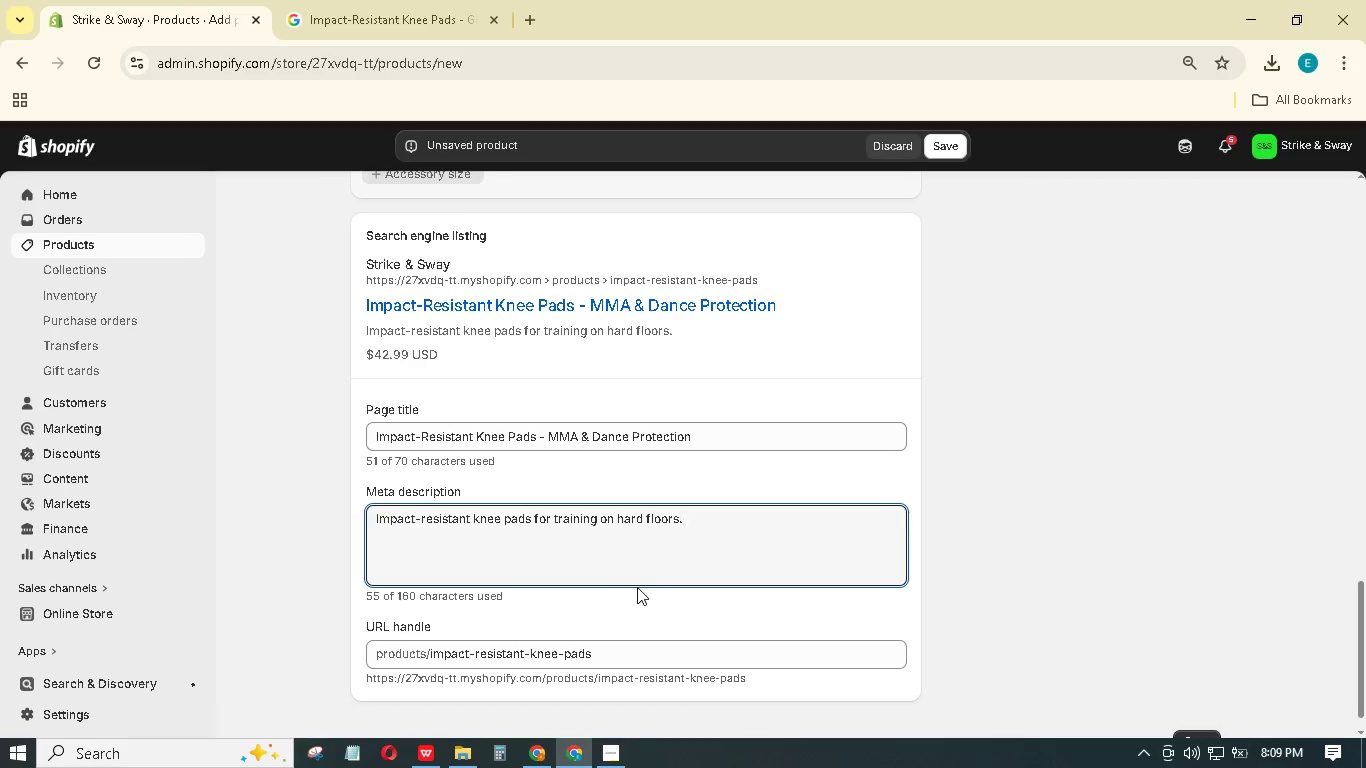 
wait(5.41)
 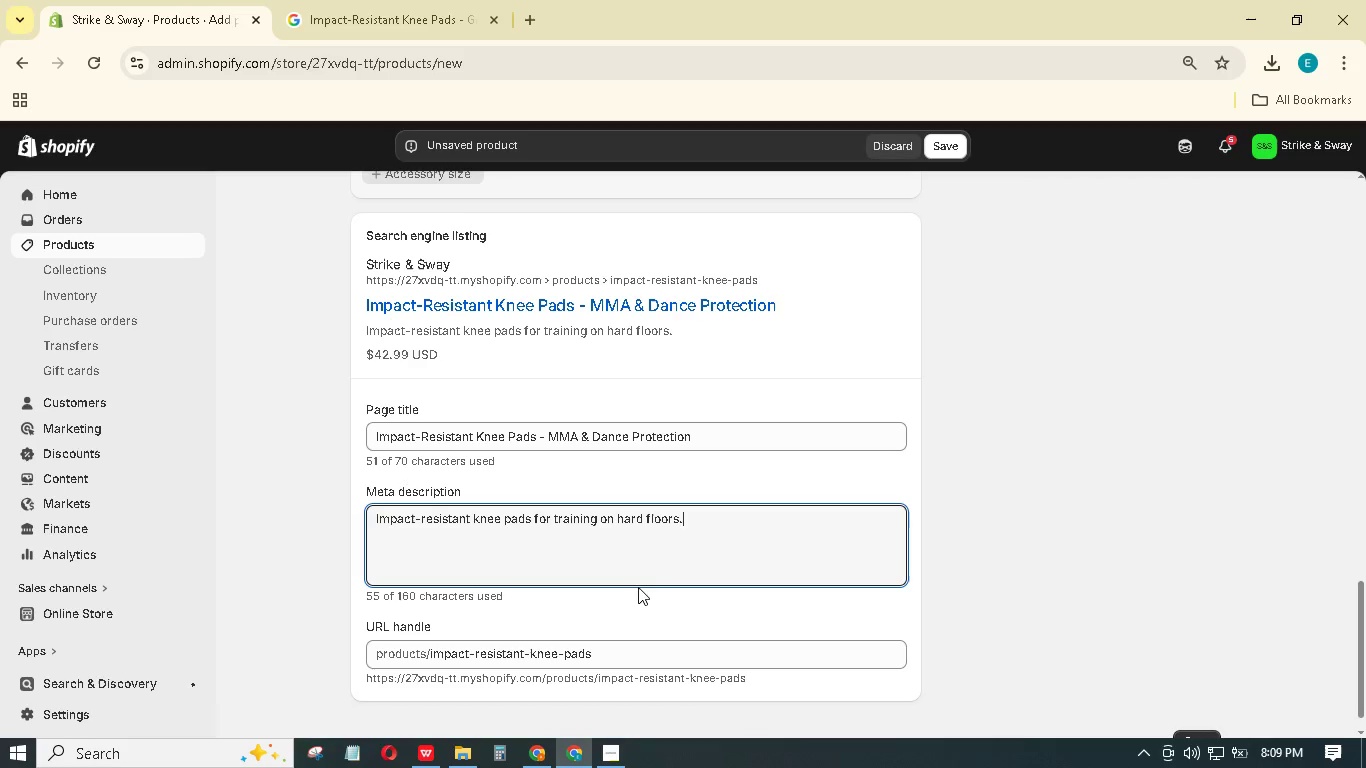 
scroll: coordinate [682, 569], scroll_direction: up, amount: 21.0
 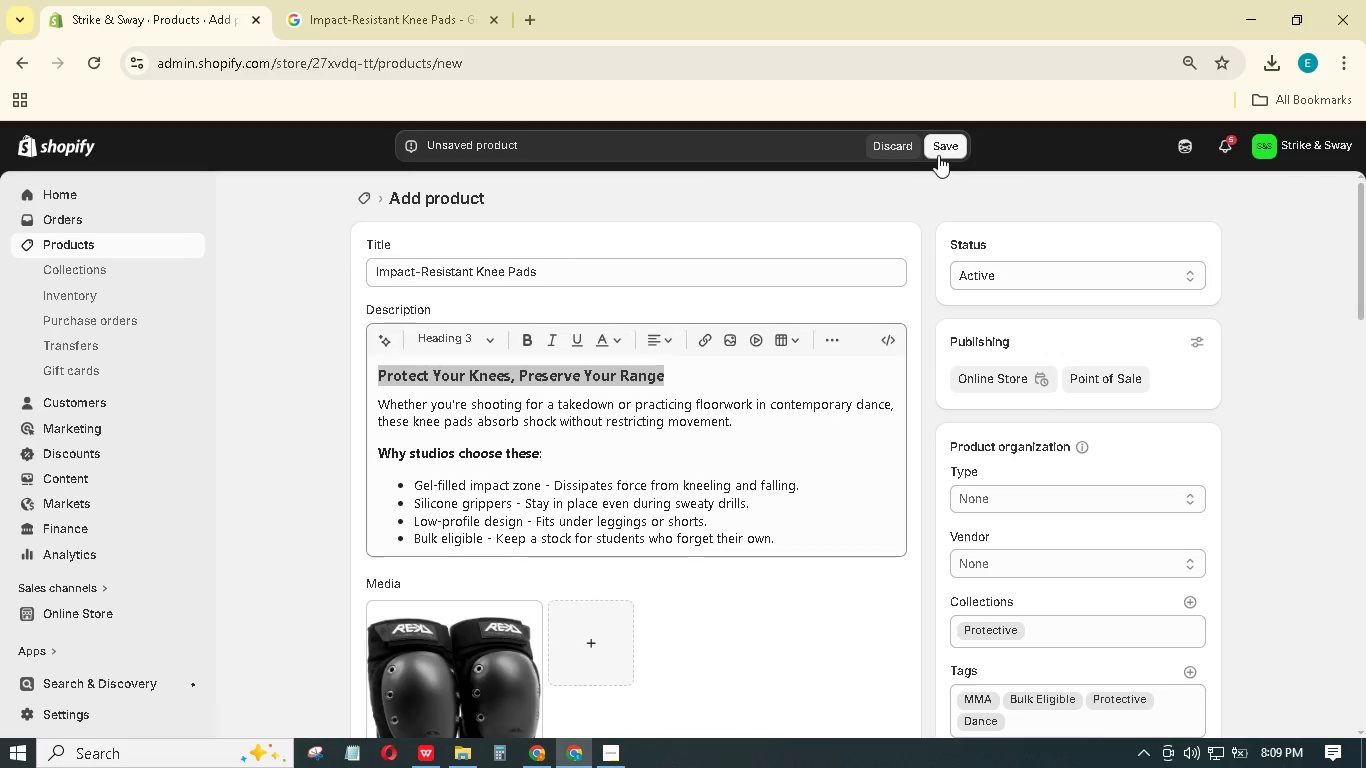 
left_click([943, 151])
 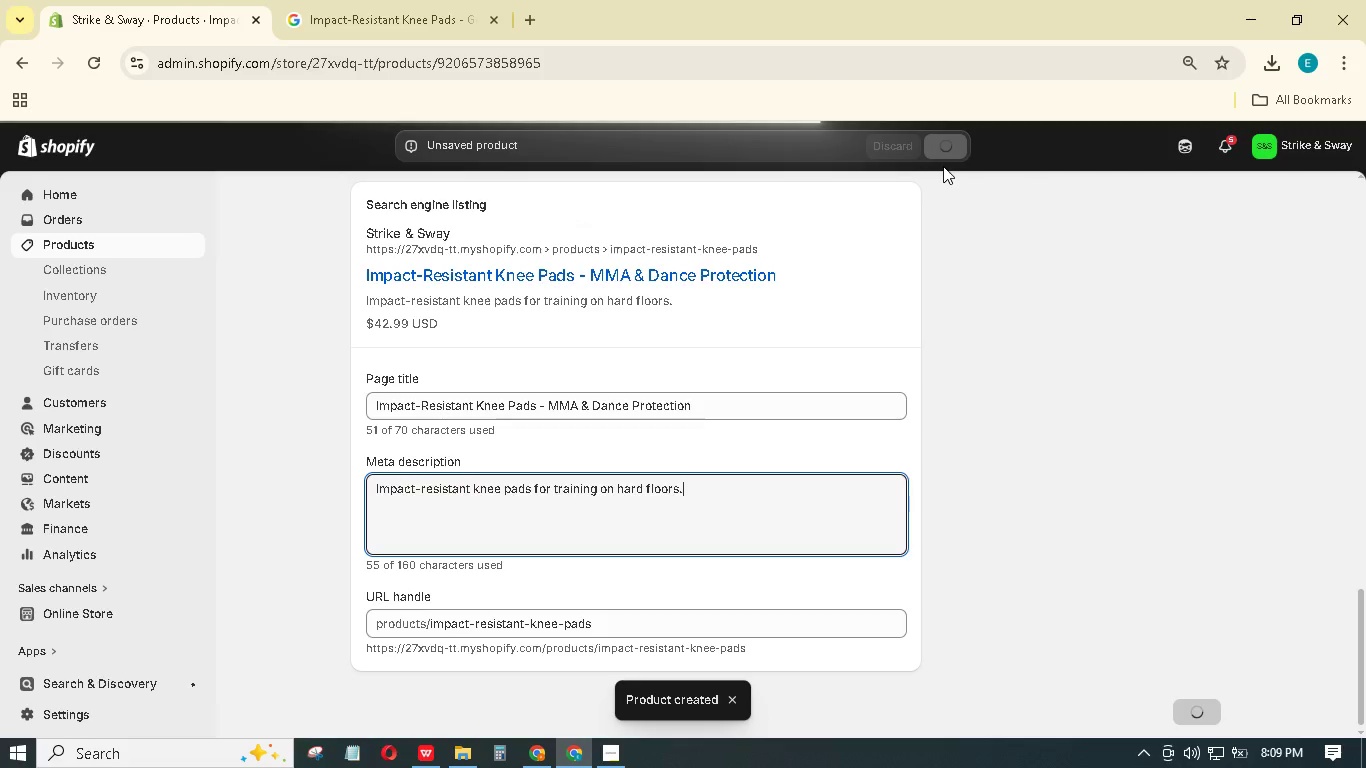 
wait(11.05)
 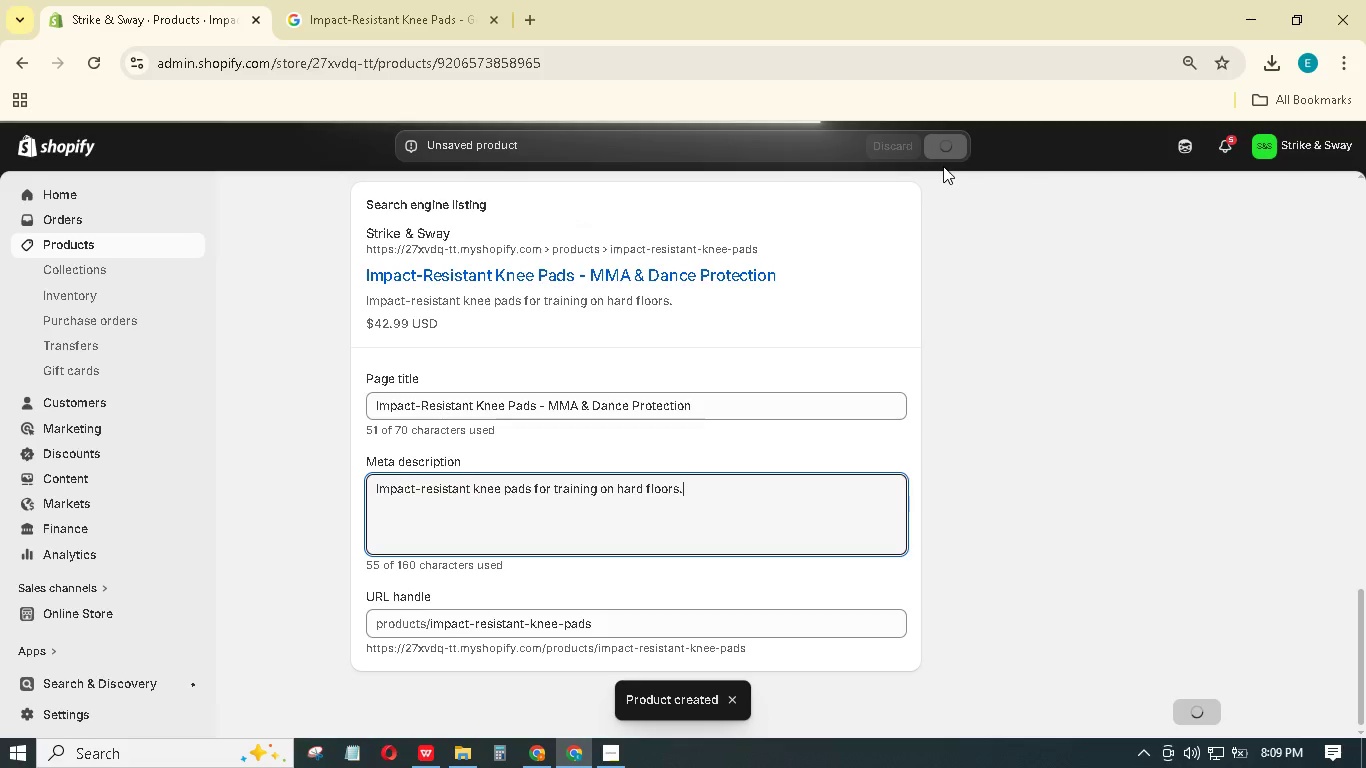 
left_click([406, 280])
 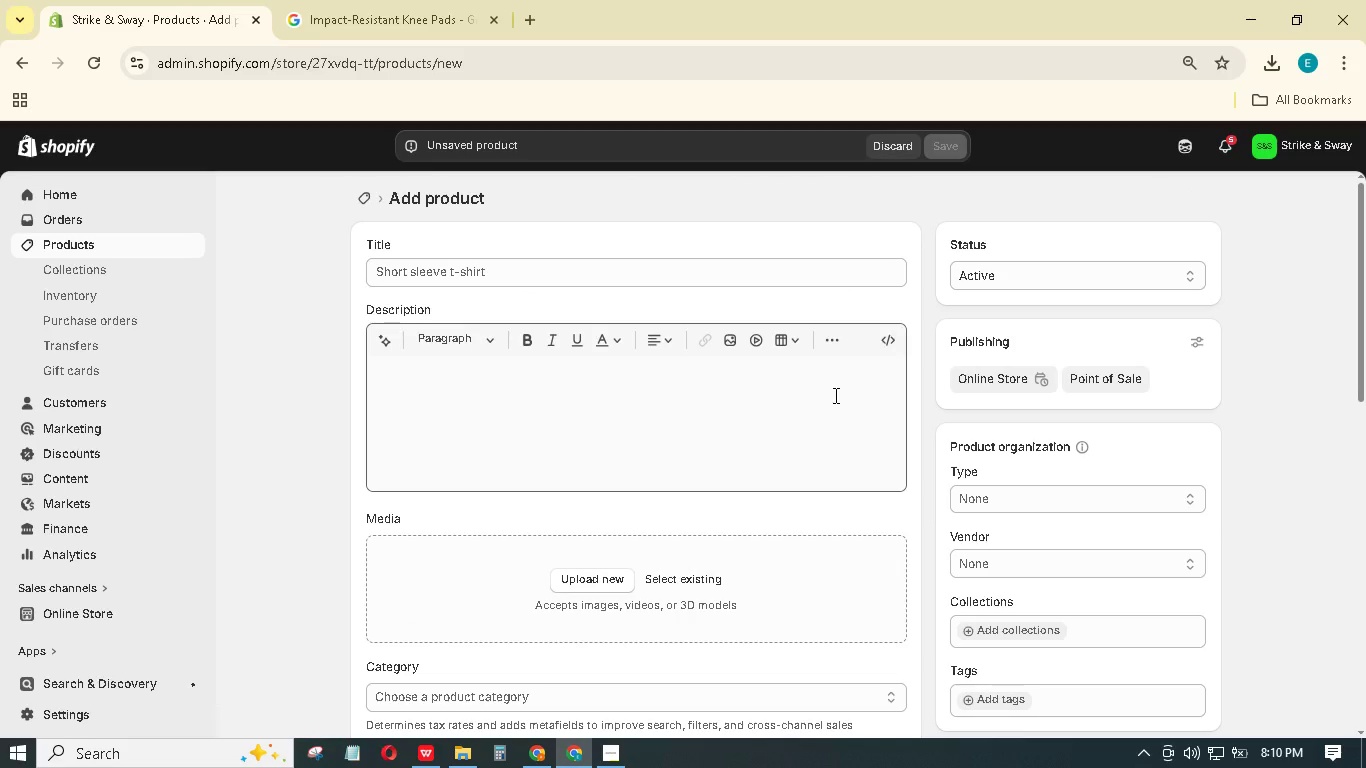 
wait(6.67)
 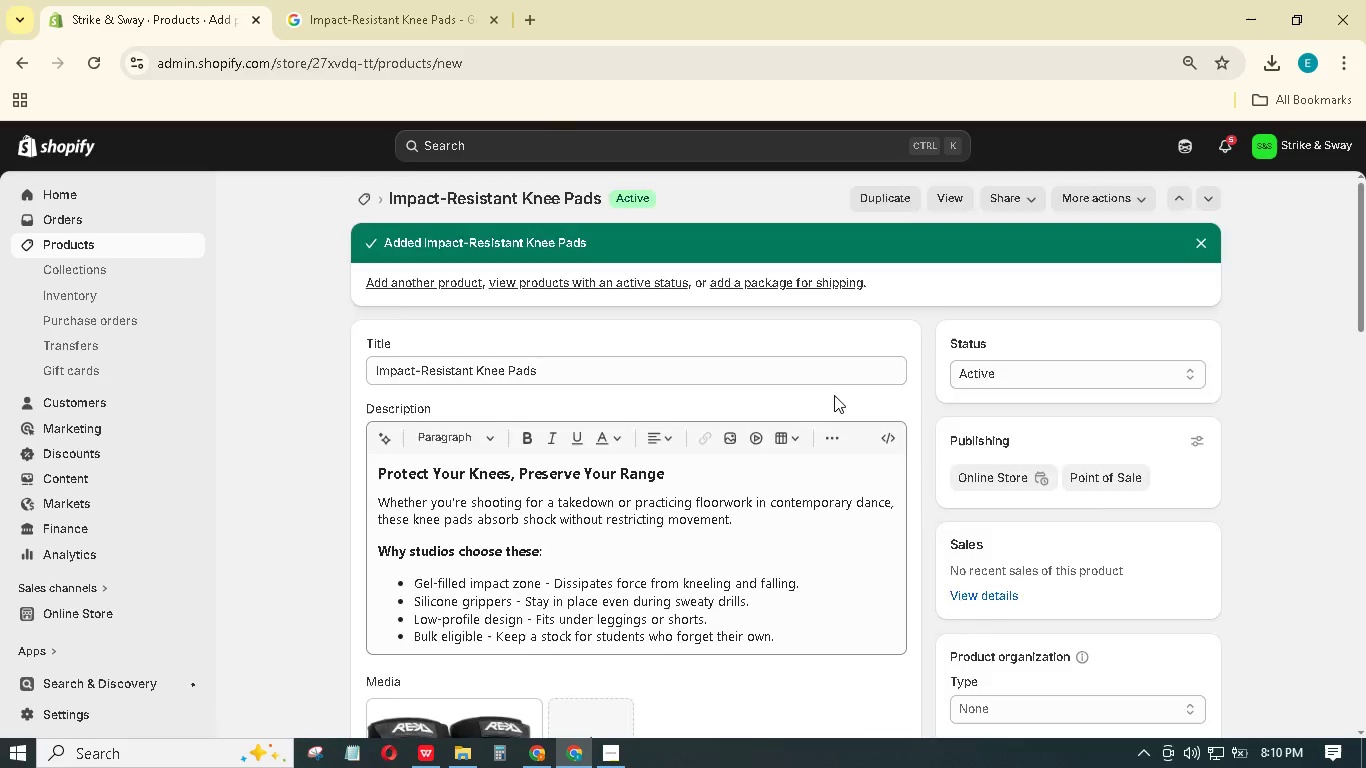 
hold_key(key=ControlLeft, duration=1.0)
 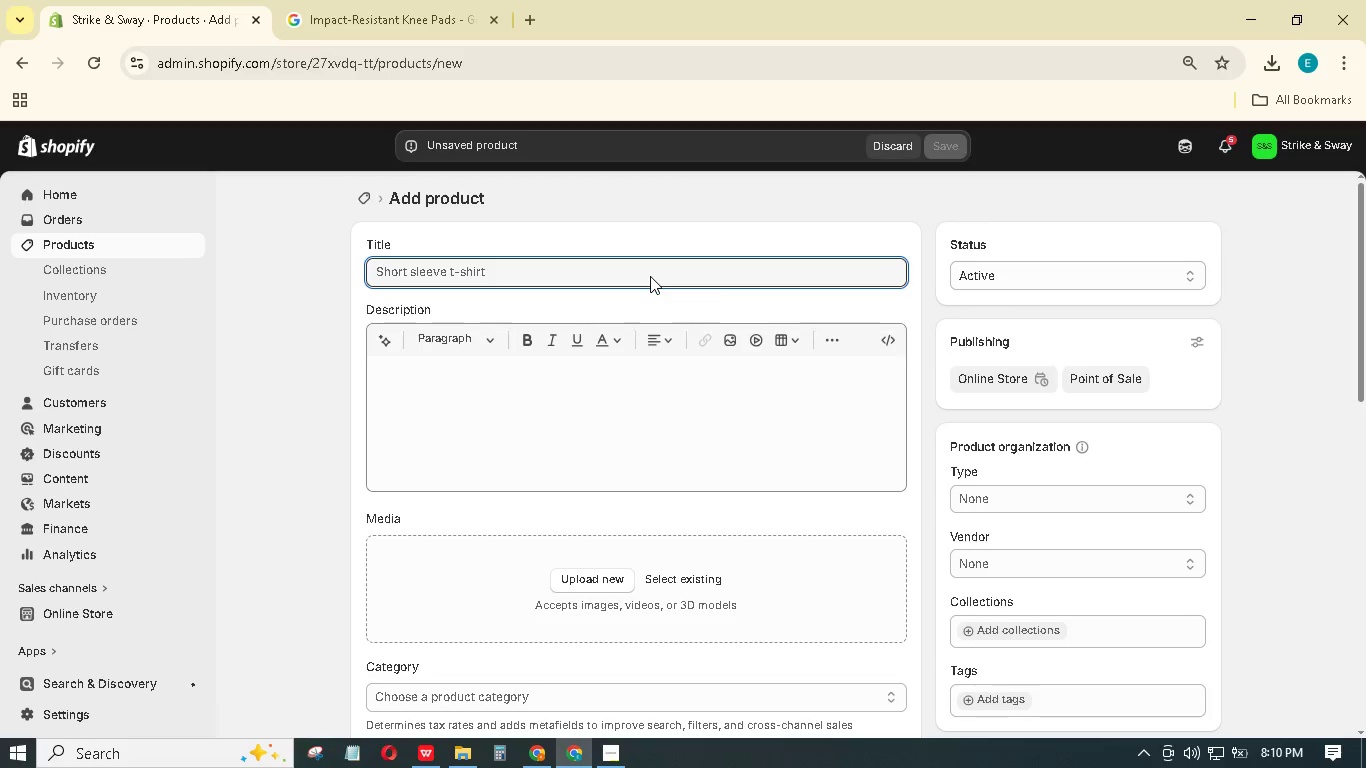 
wait(35.08)
 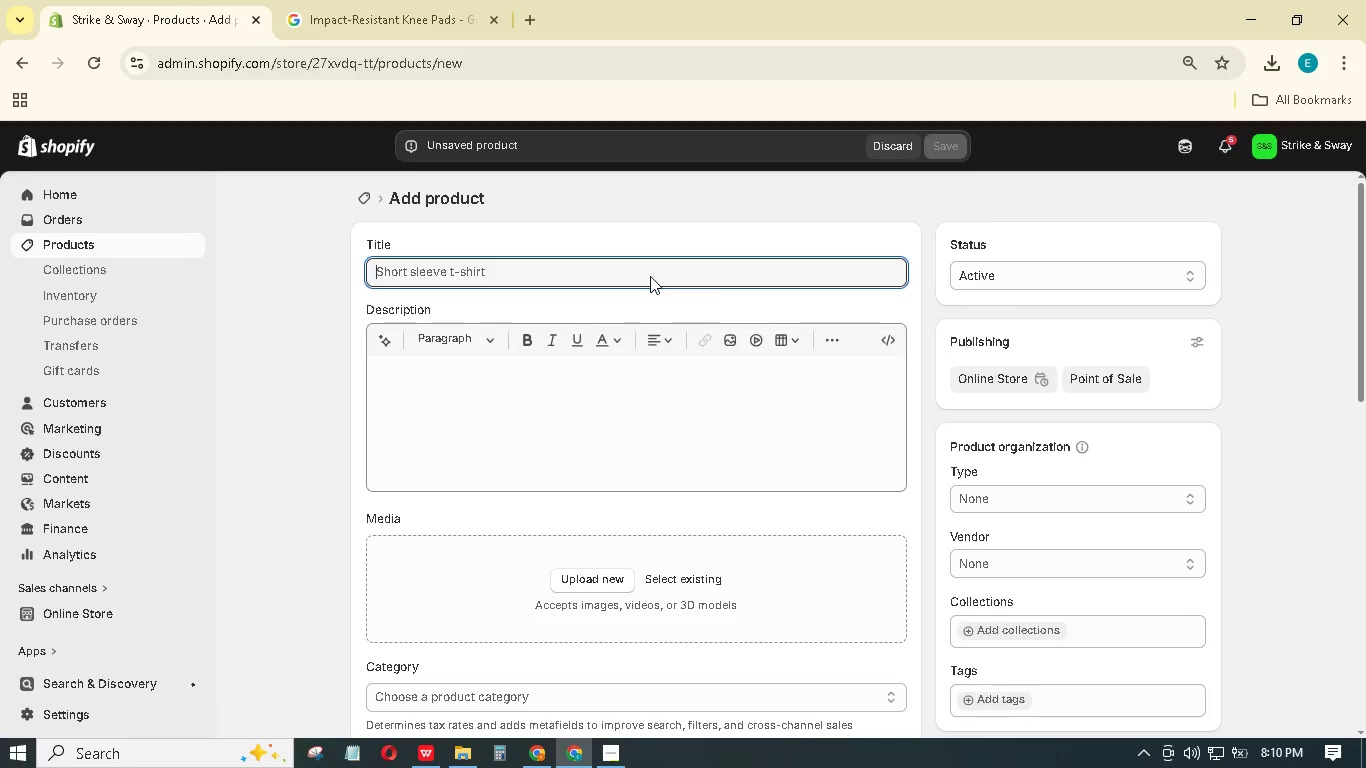 
type(Hybrid Training Mt)
 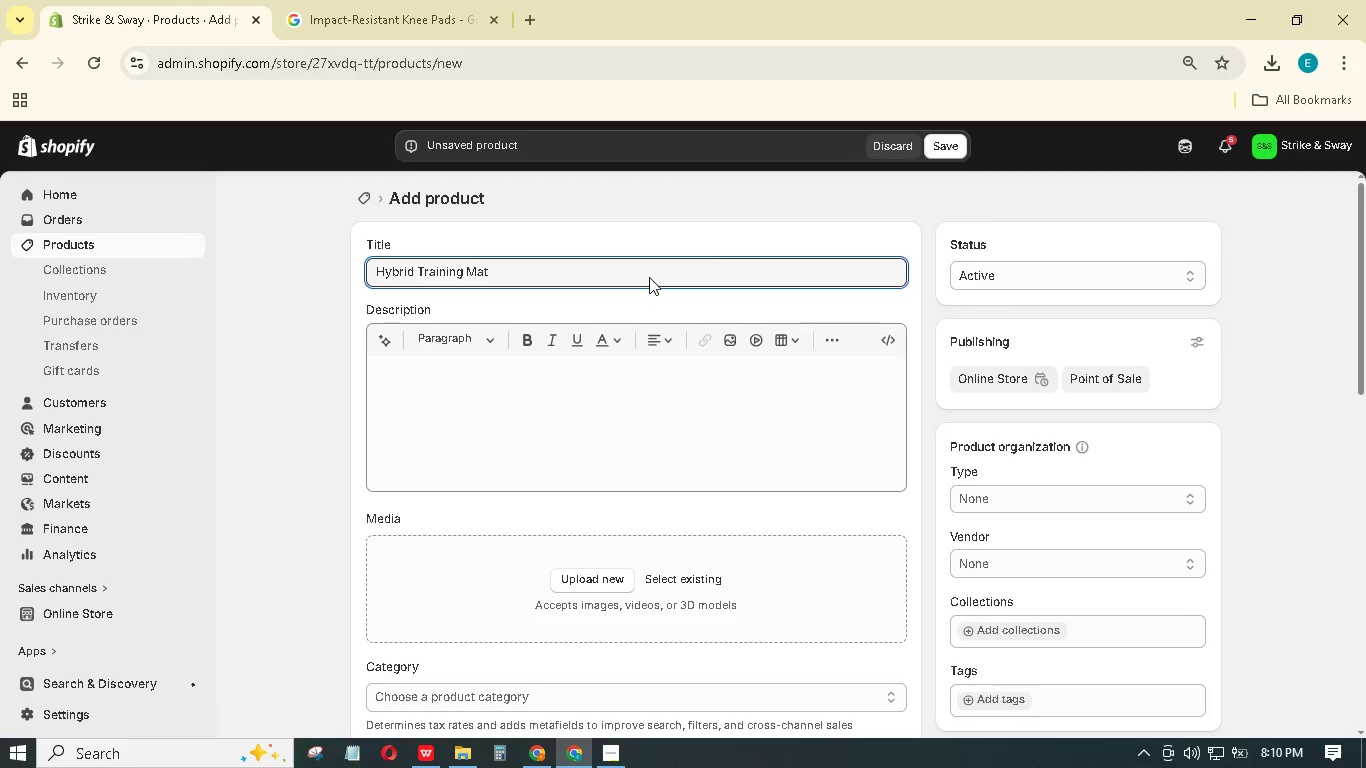 
 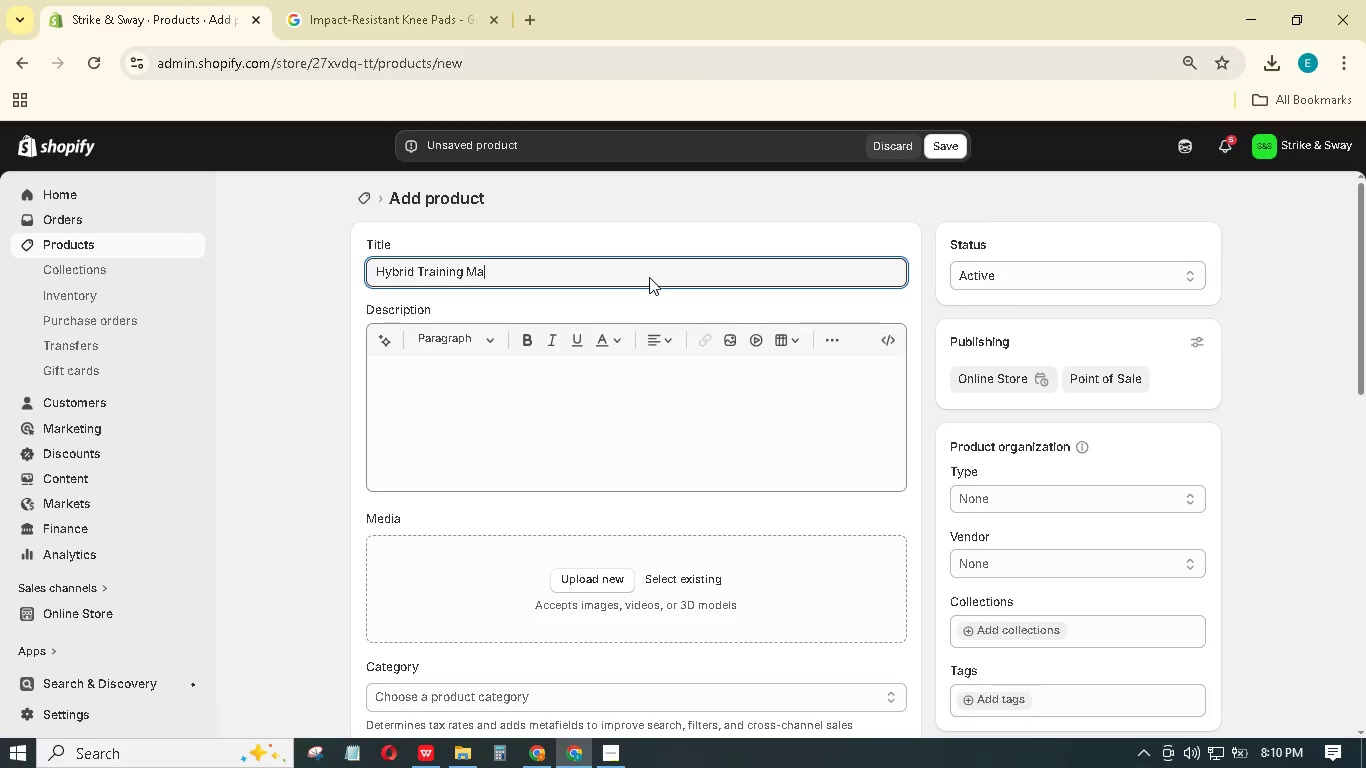 
hold_key(key=A, duration=0.34)
 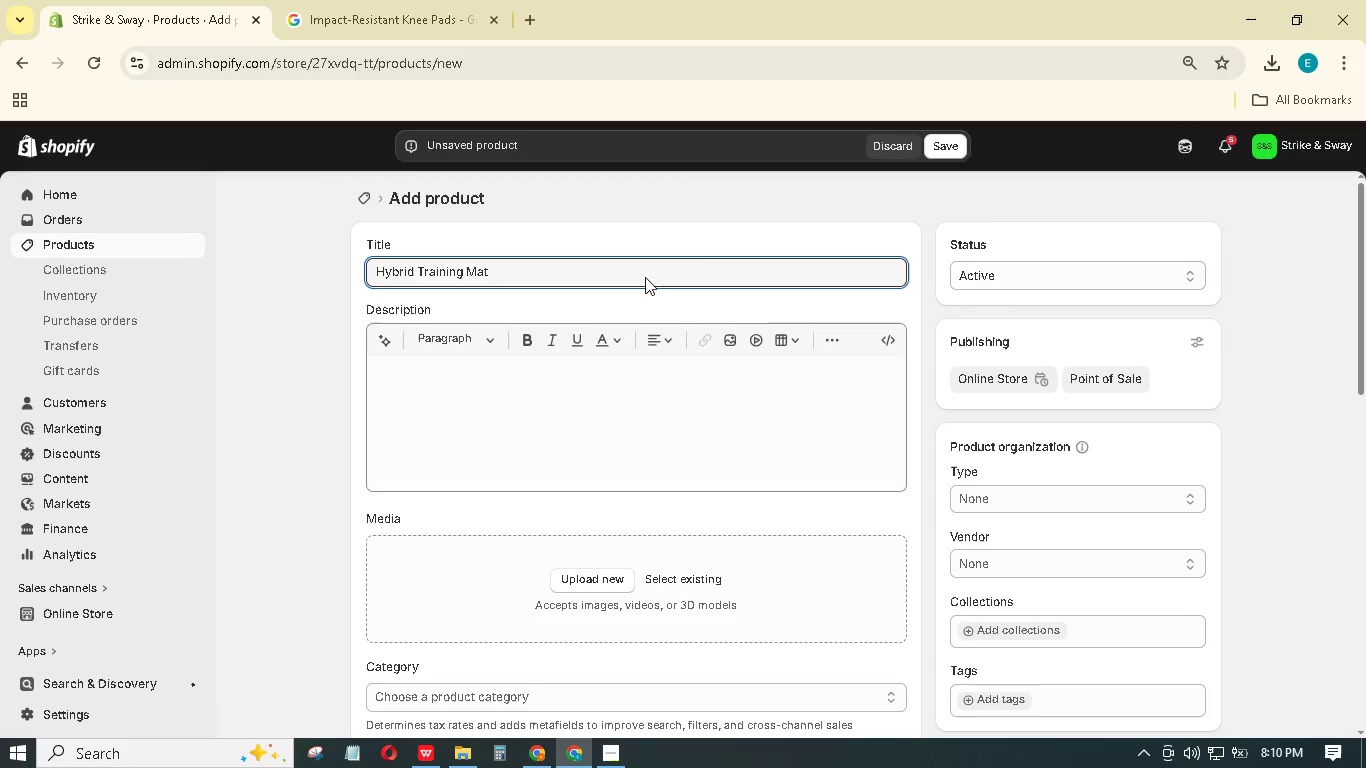 
key(Control+A)
 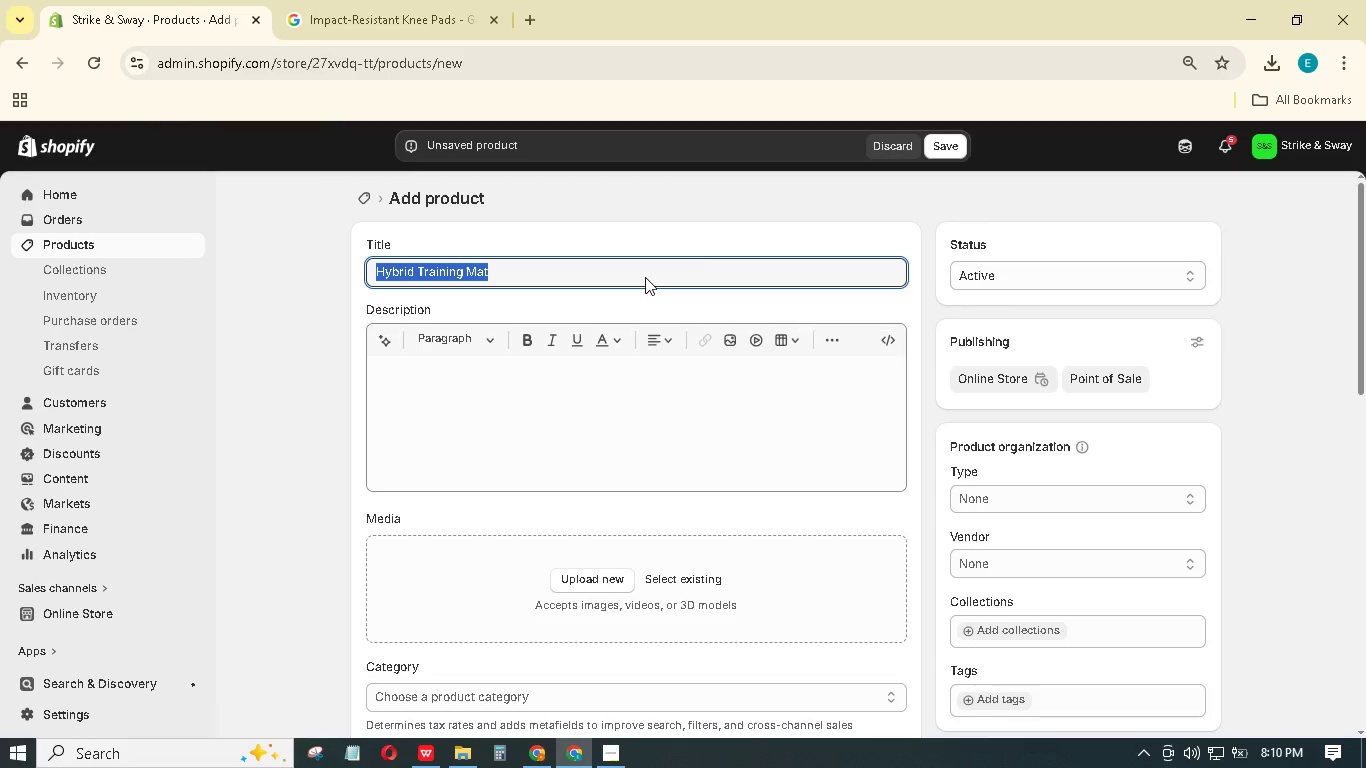 
key(Control+C)
 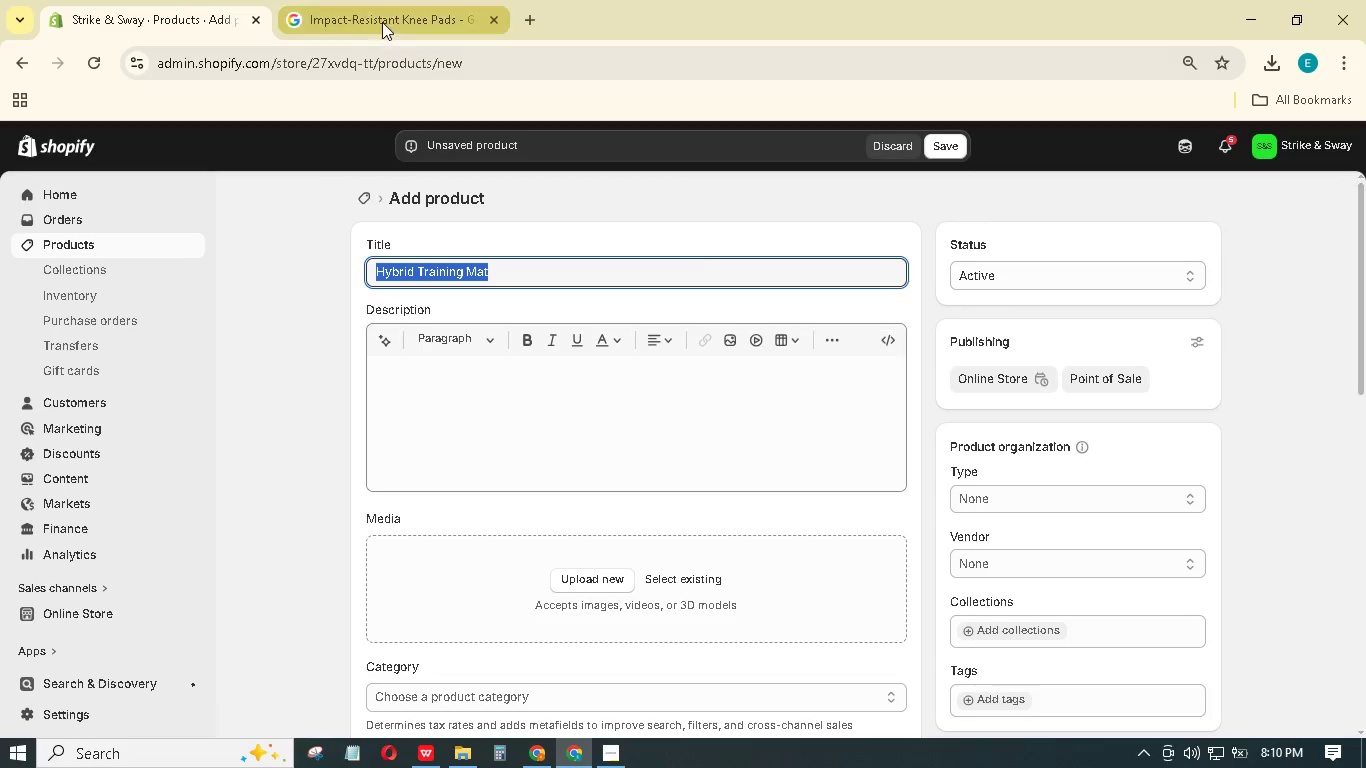 
left_click([382, 22])
 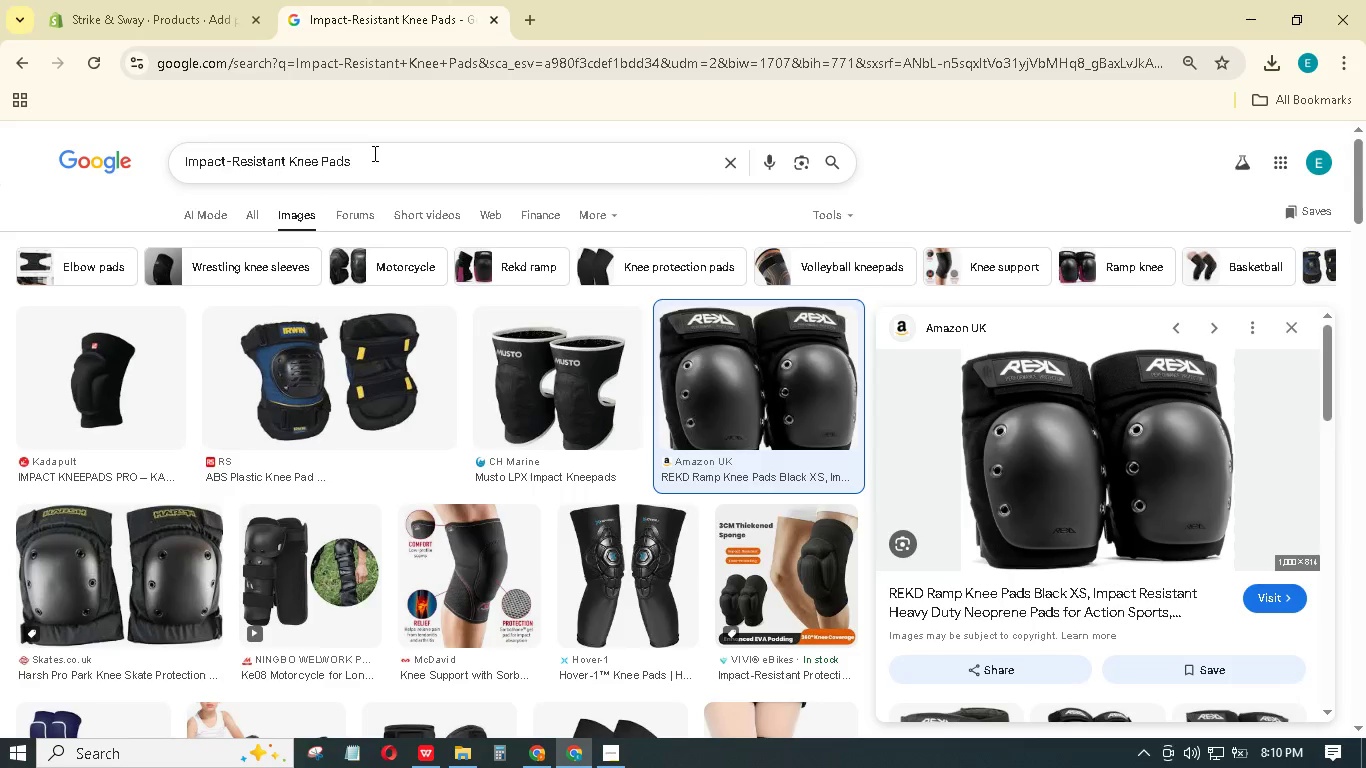 
left_click([373, 153])
 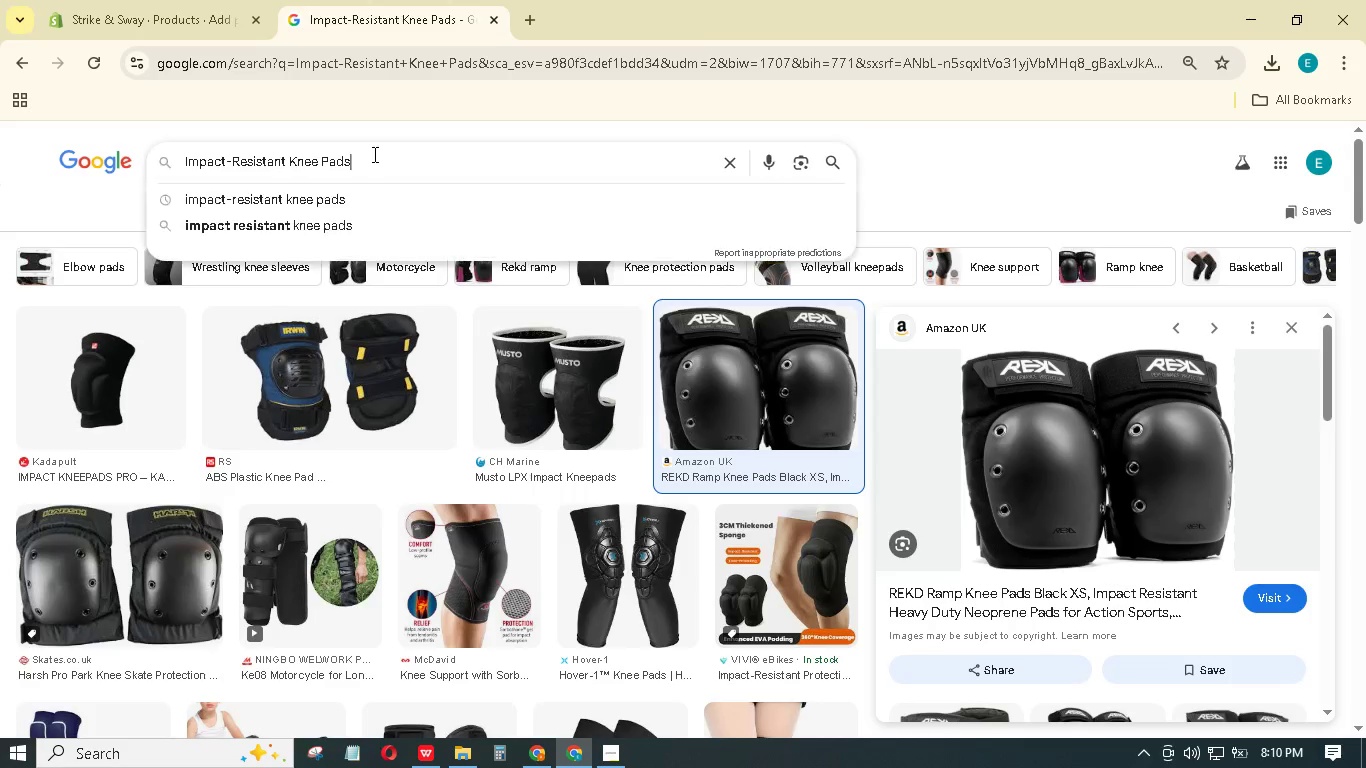 
key(Control+A)
 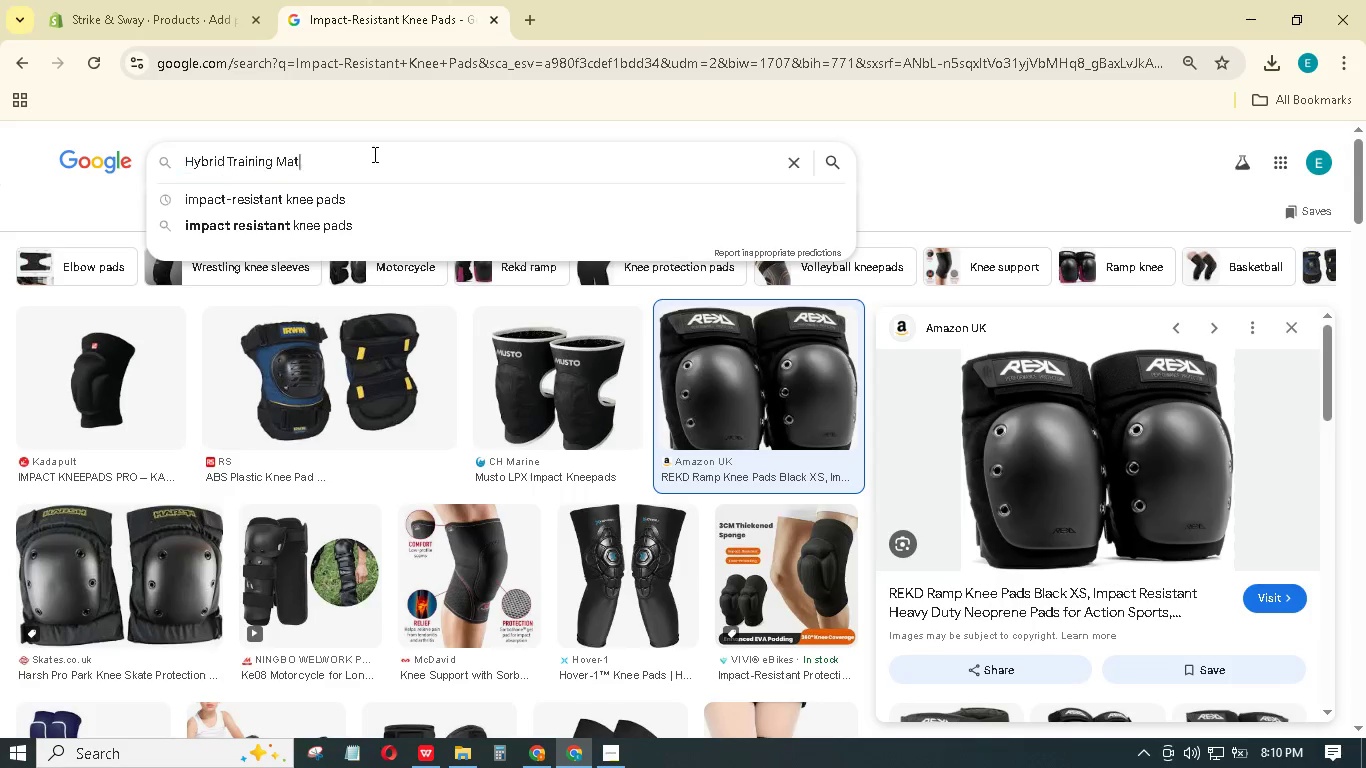 
key(Control+V)
 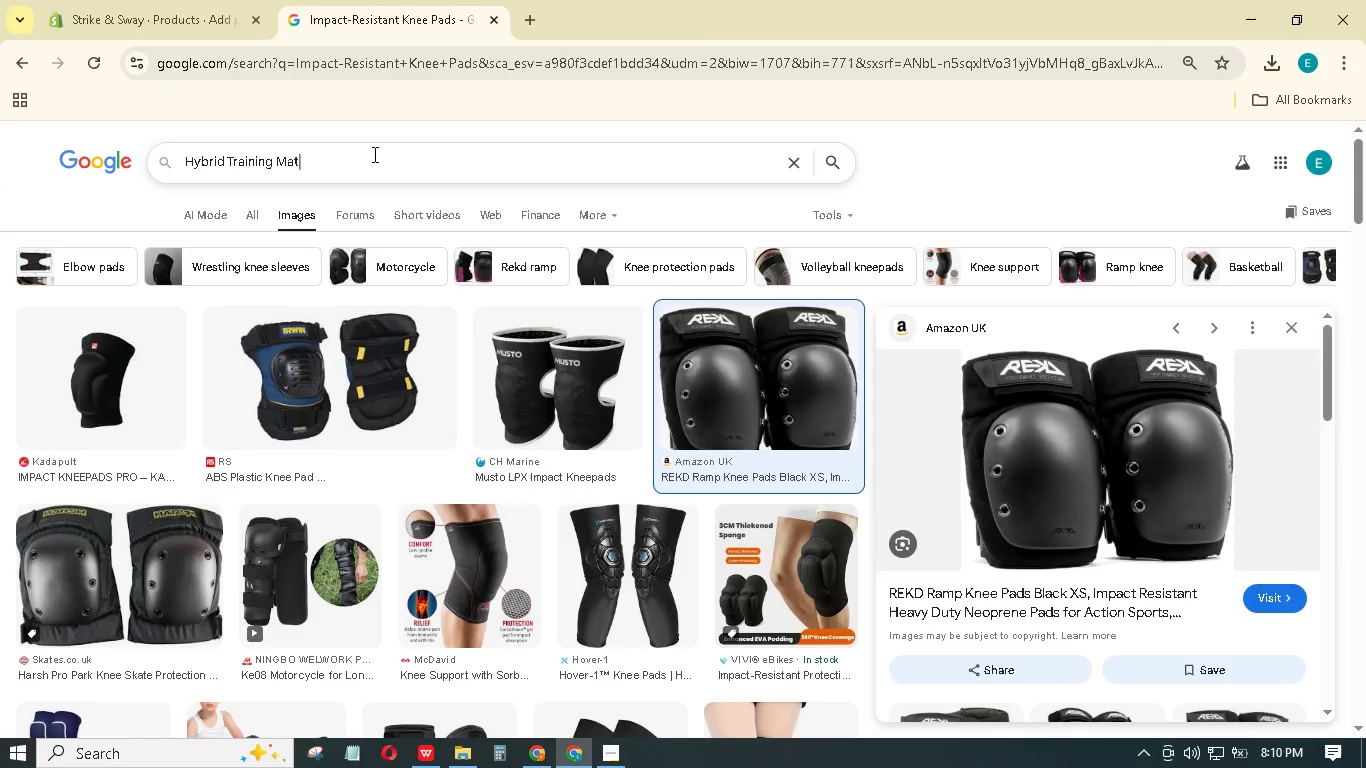 
key(Enter)
 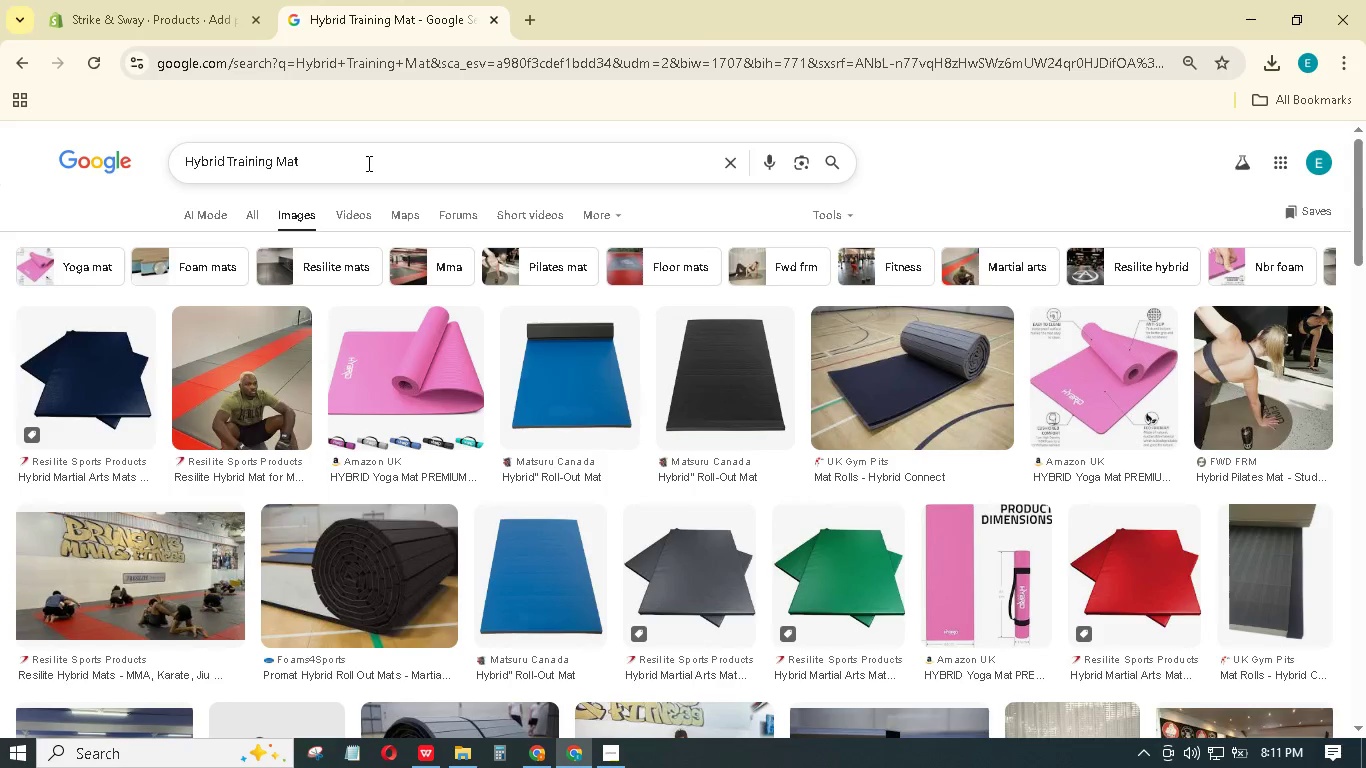 
wait(8.33)
 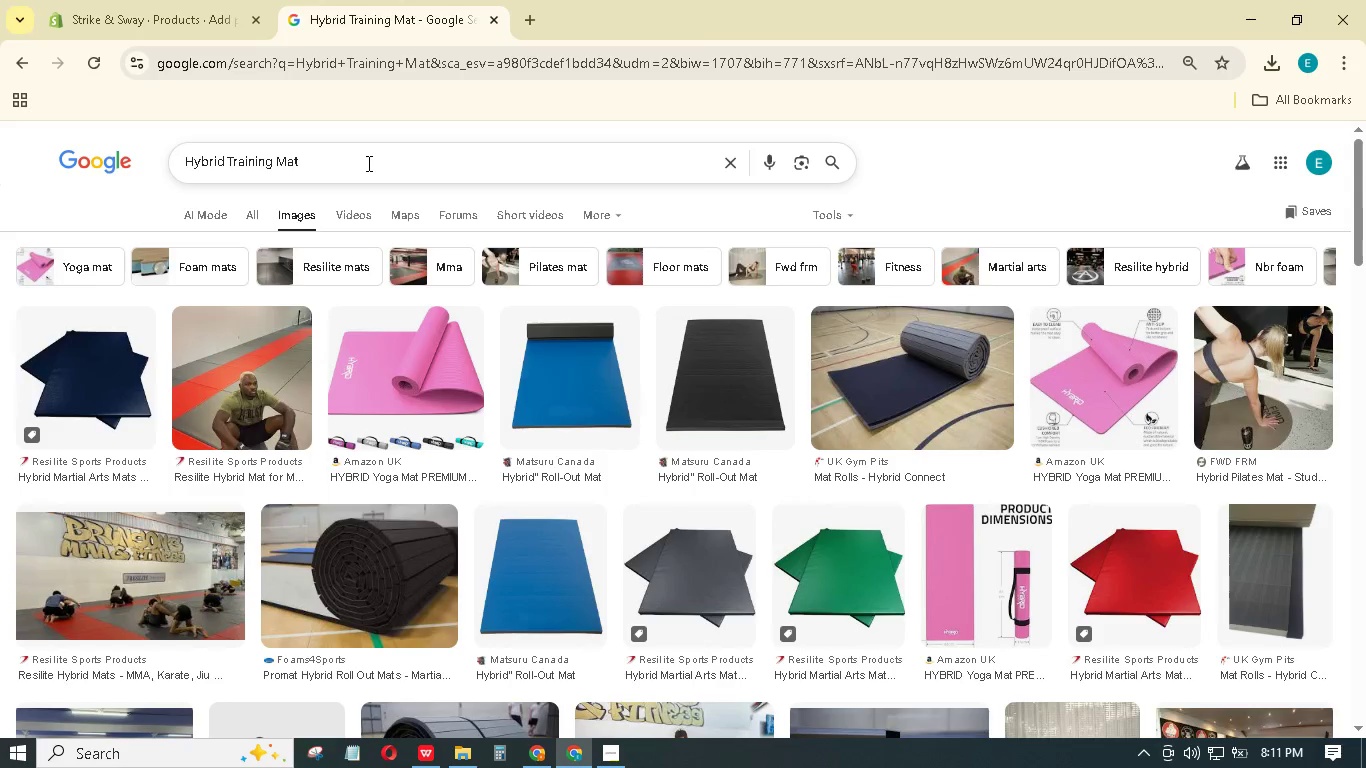 
scroll: coordinate [583, 392], scroll_direction: down, amount: 3.0
 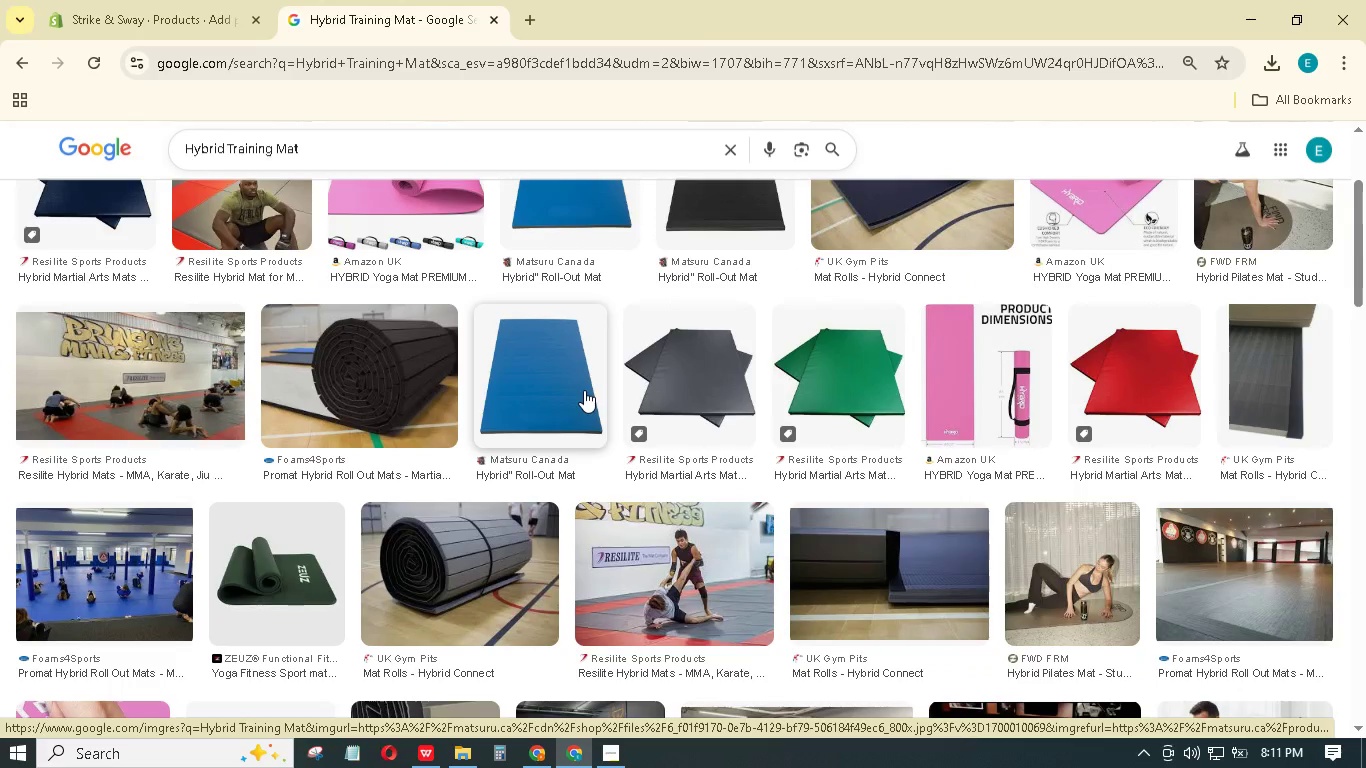 
scroll: coordinate [584, 390], scroll_direction: up, amount: 4.0
 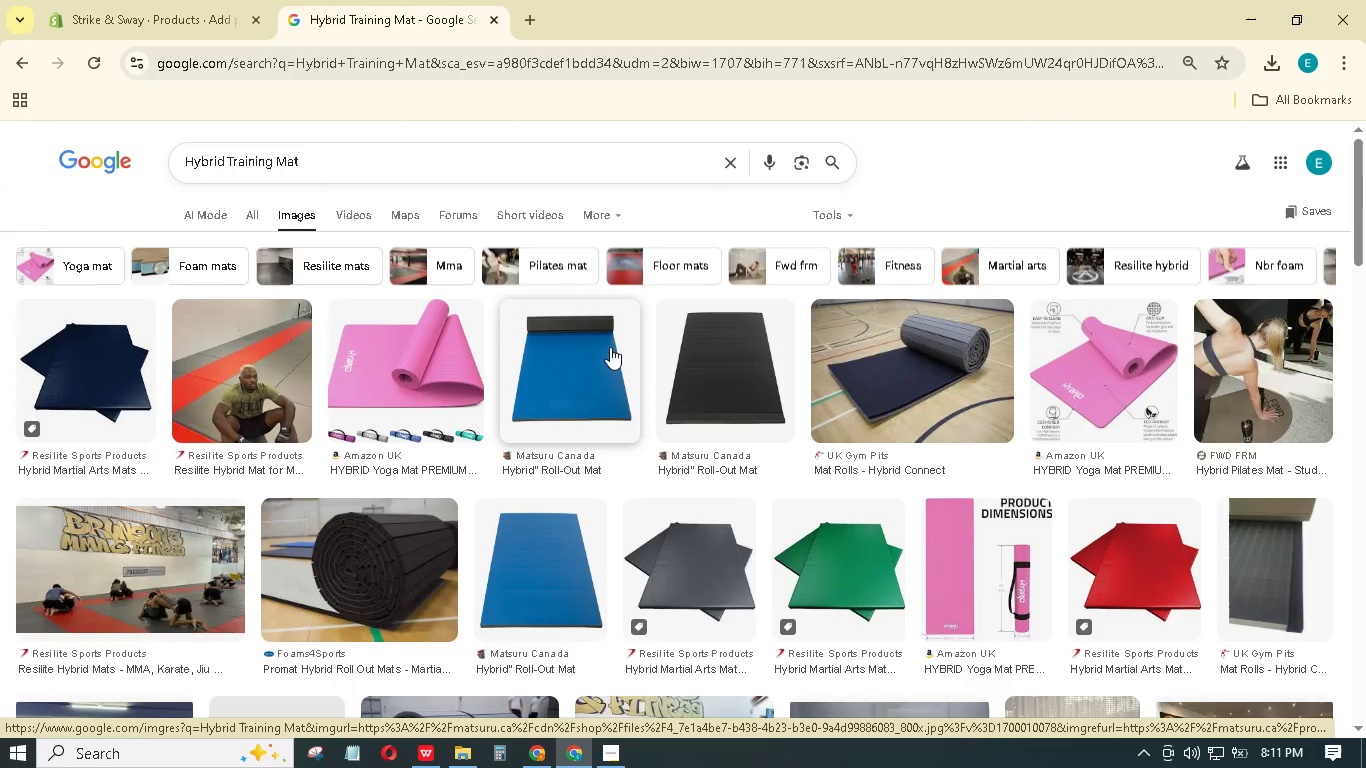 
mouse_move([692, 477])
 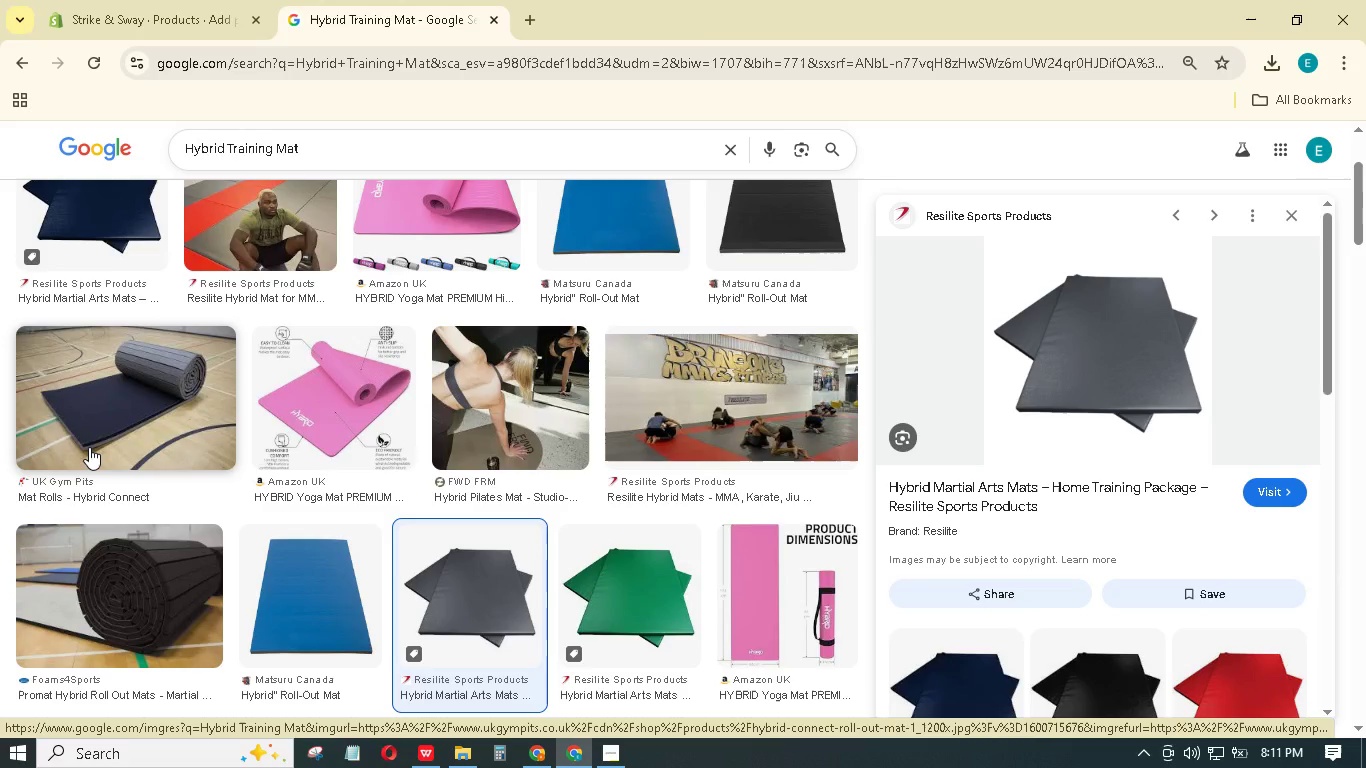 
wait(8.62)
 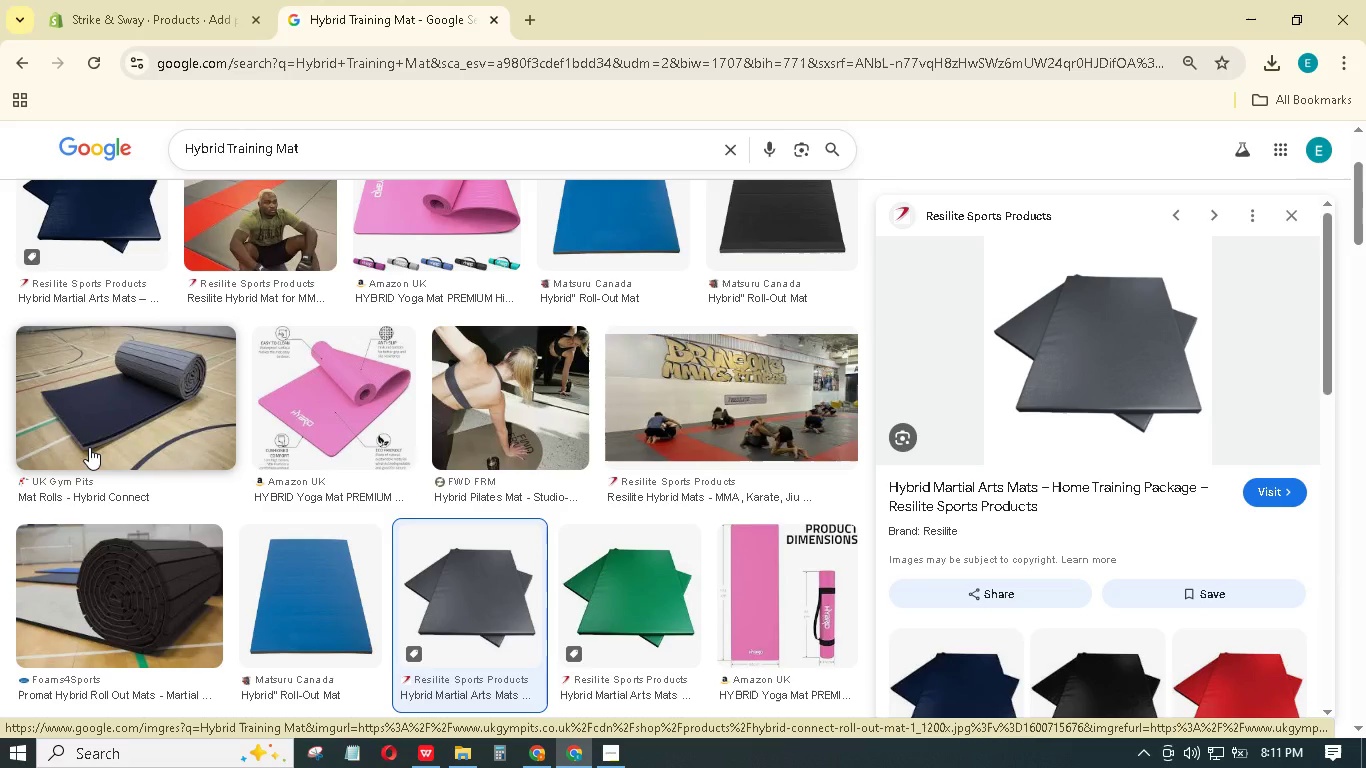 
left_click([984, 584])
 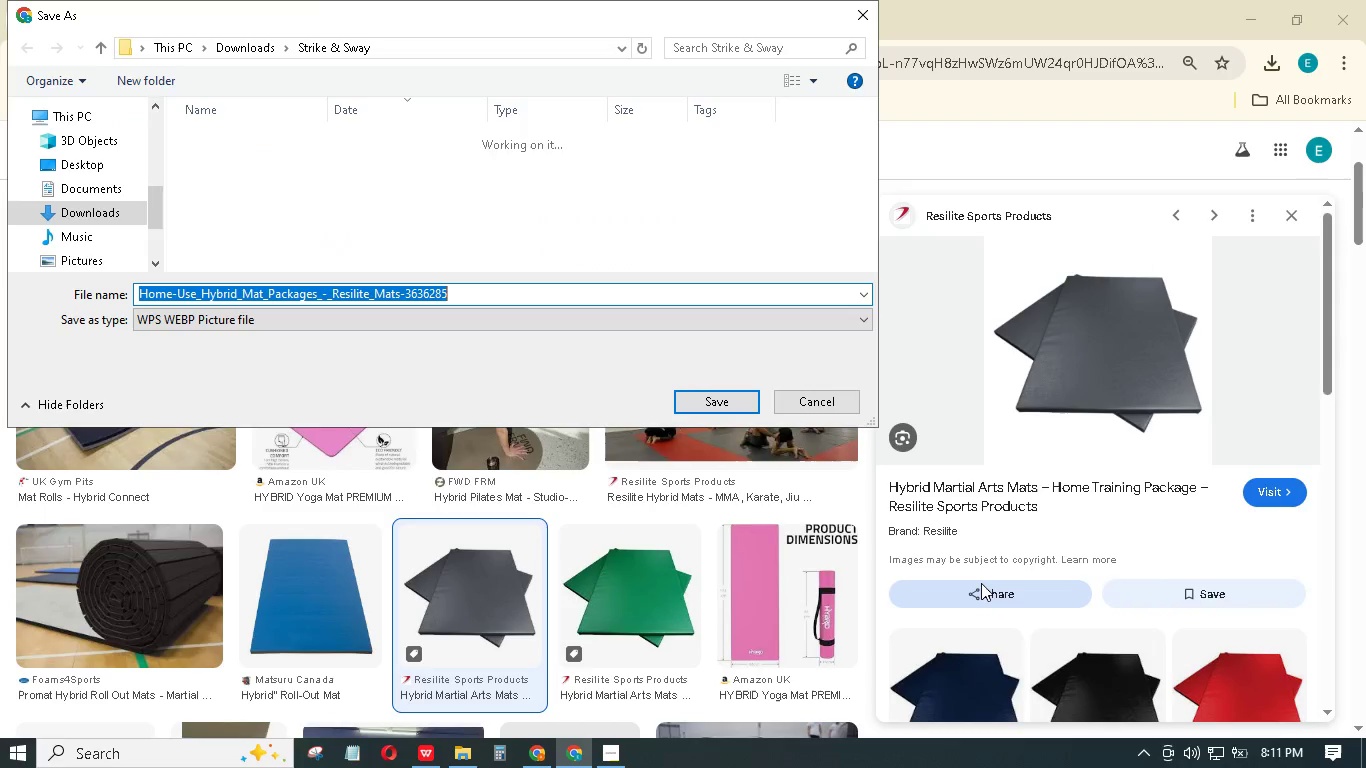 
key(Control+V)
 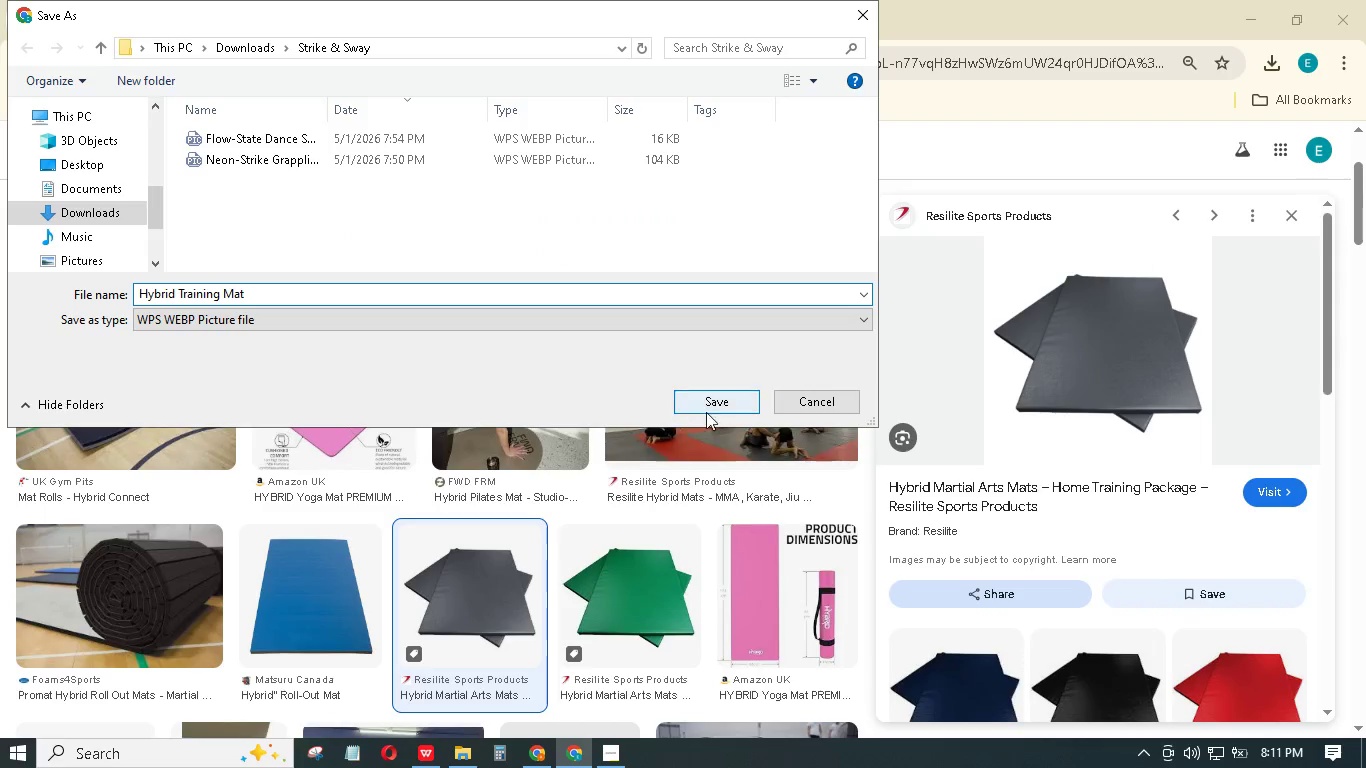 
left_click([709, 411])
 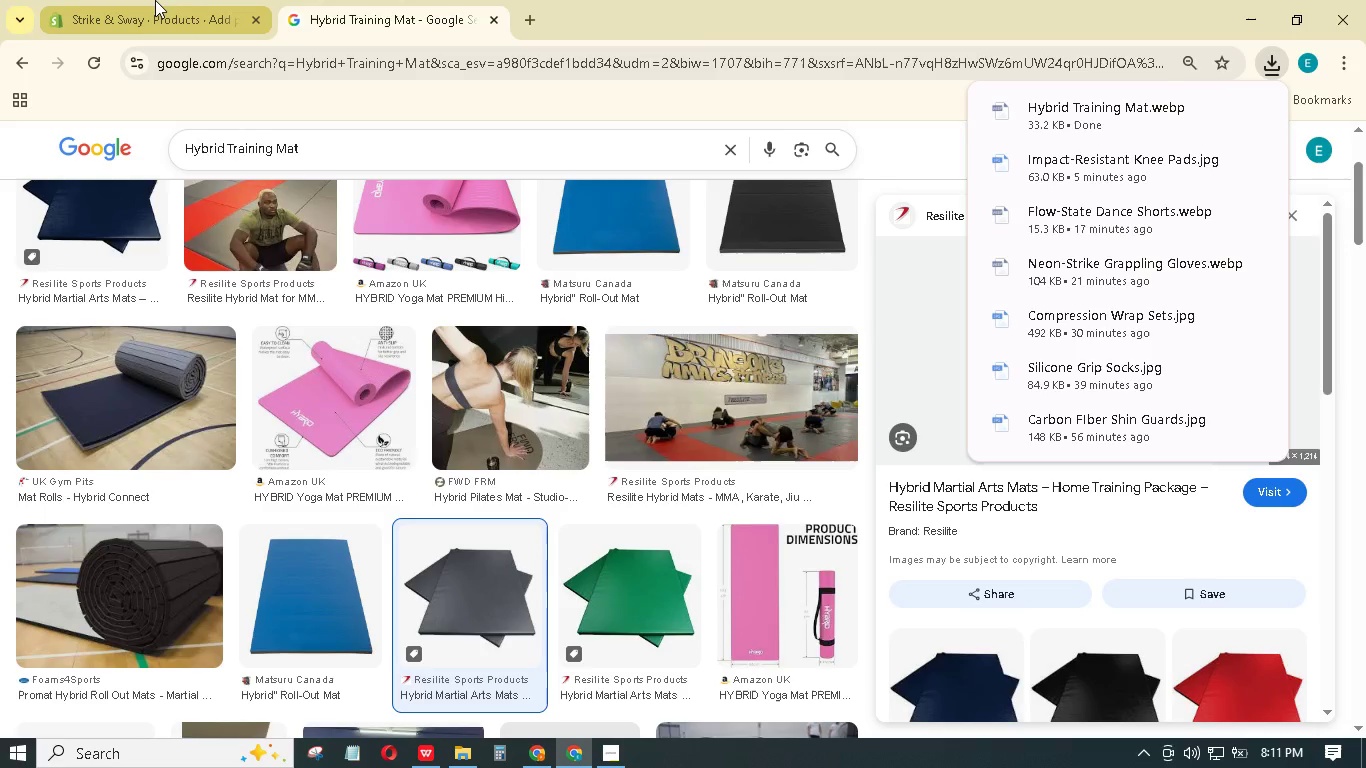 
left_click([155, 0])
 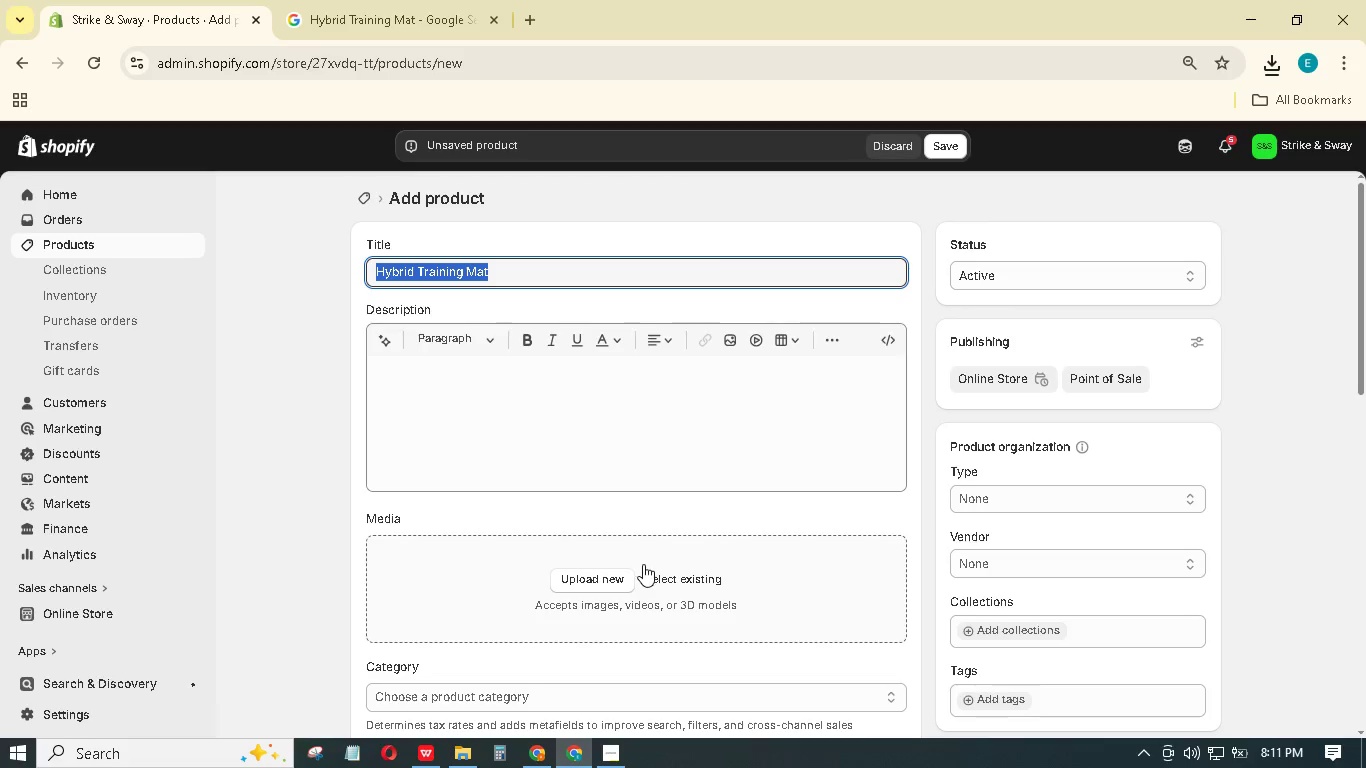 
left_click([604, 580])
 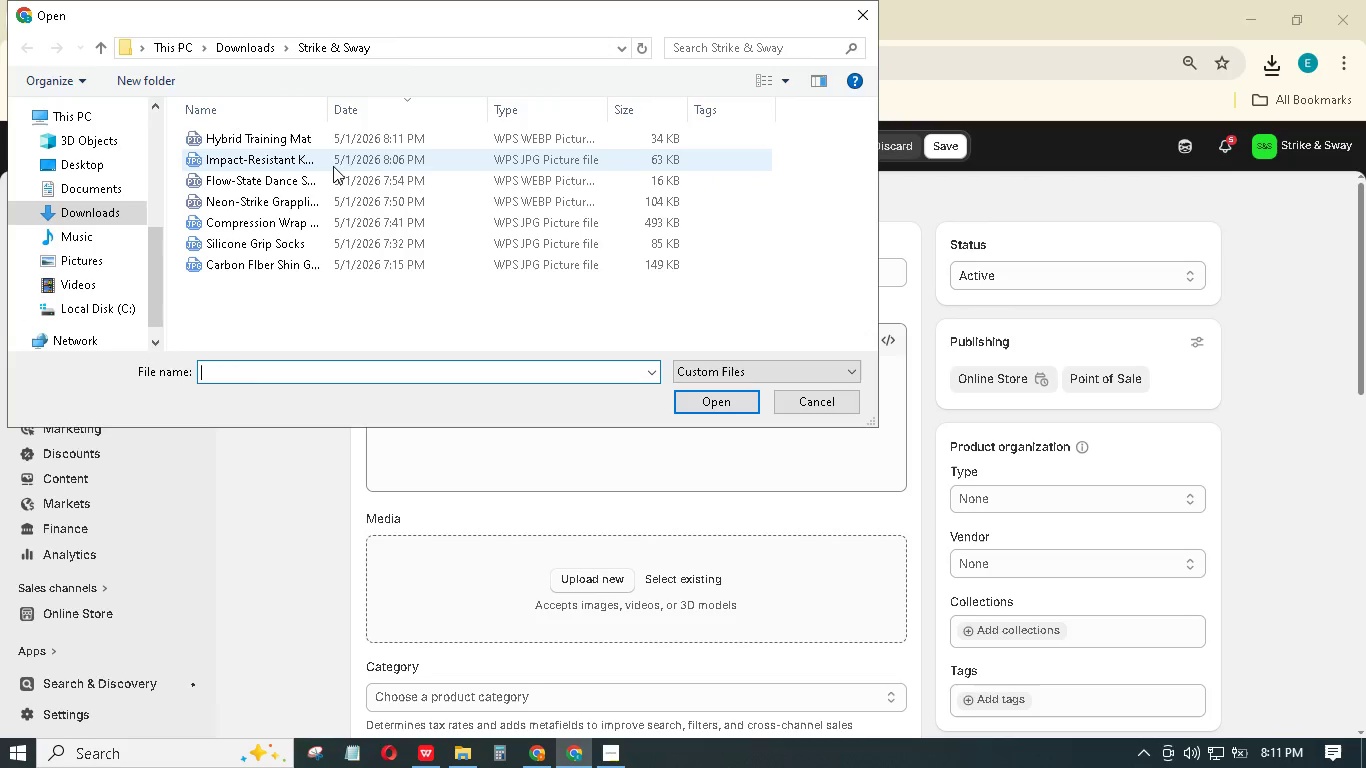 
left_click([341, 147])
 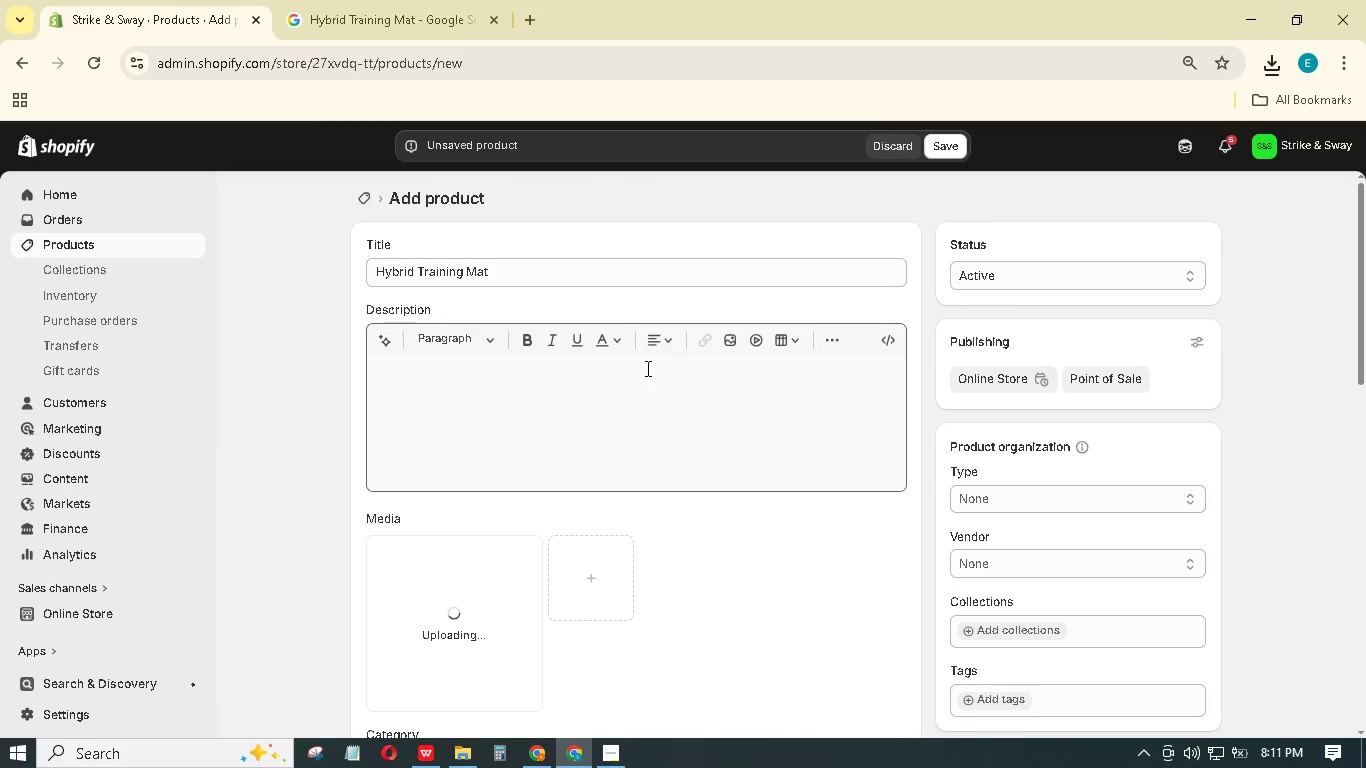 
left_click([564, 391])
 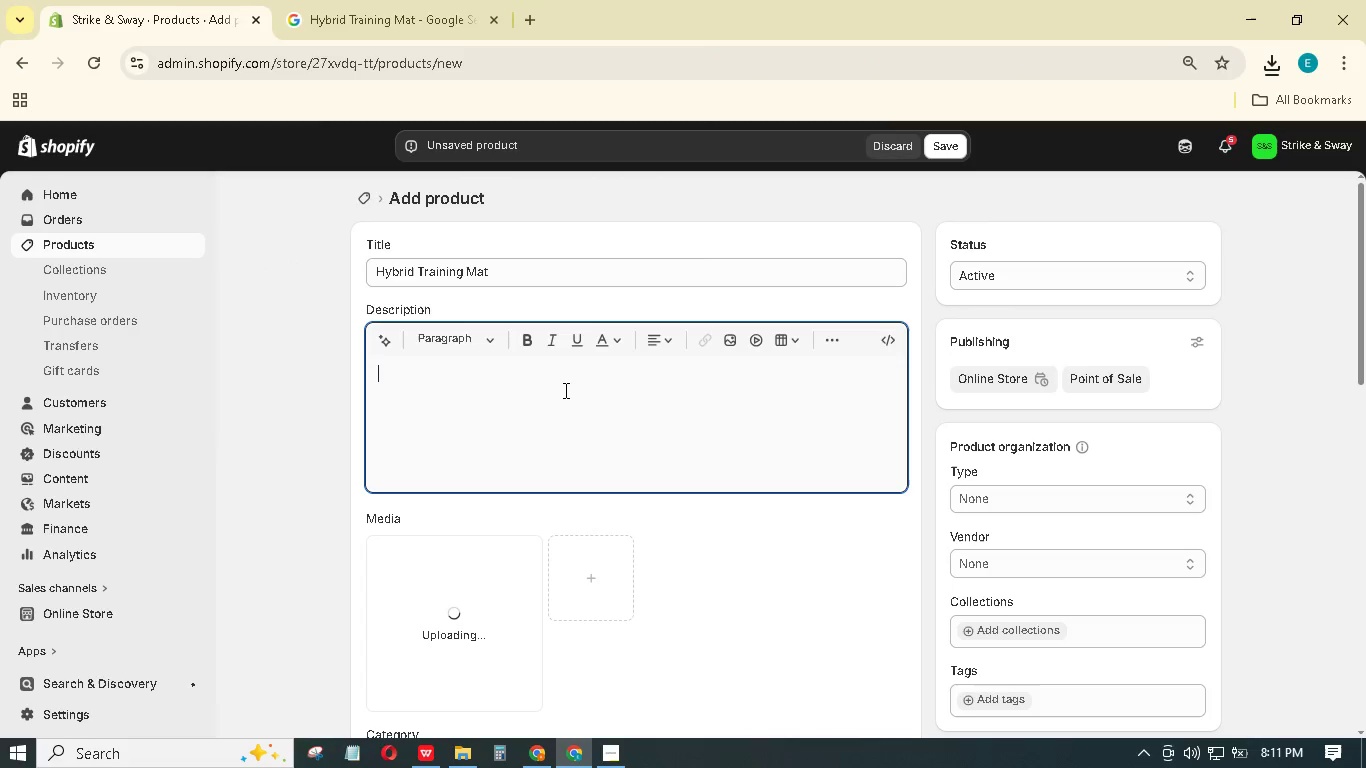 
type(One Mat for Every Discipline)
 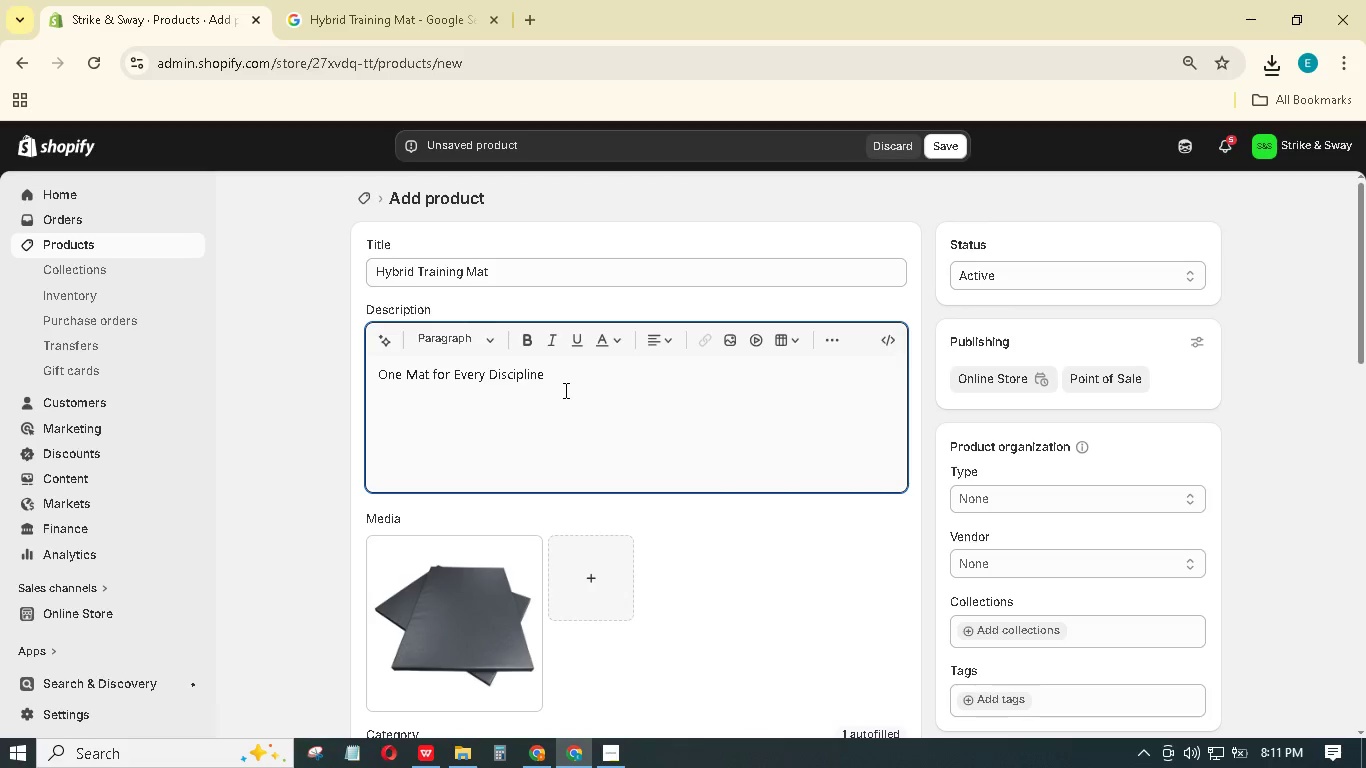 
key(Enter)
 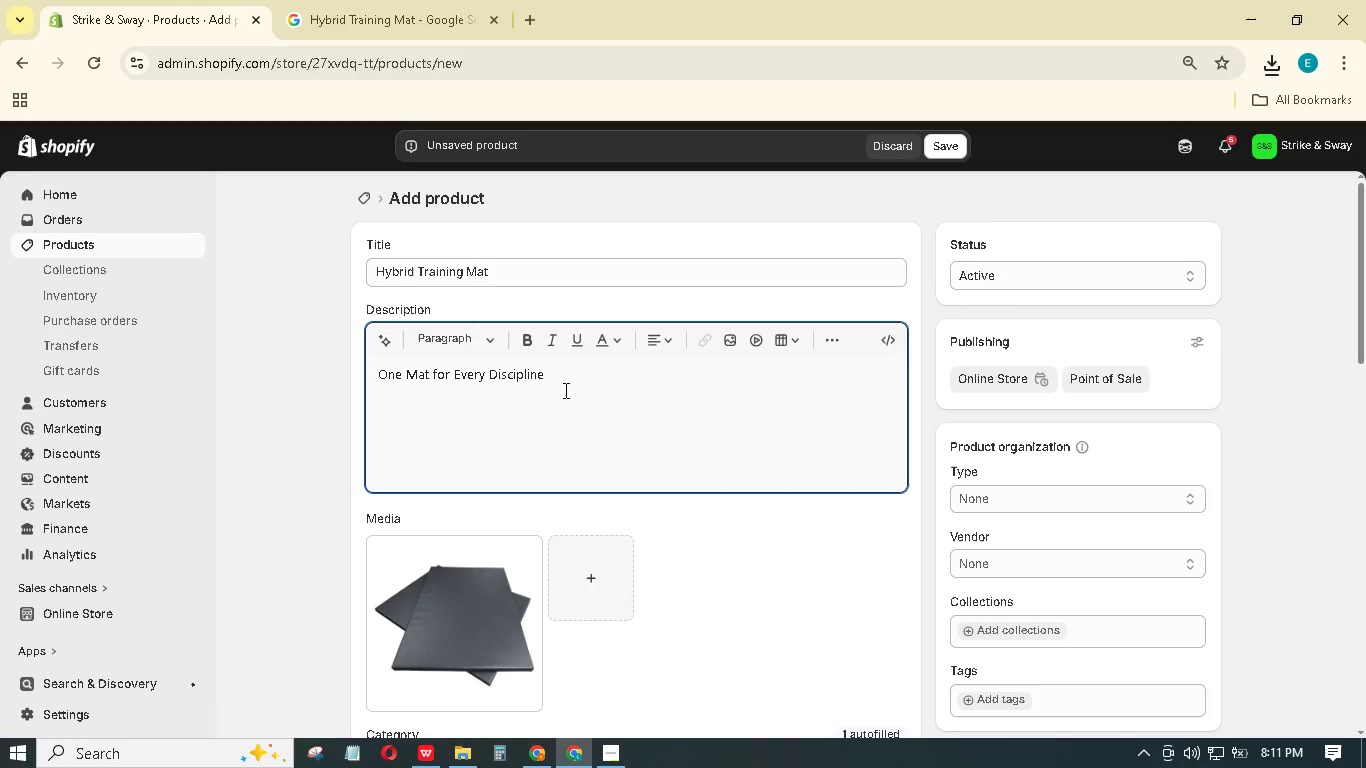 
type(From grappling drills to restorative yoga, this hybrid mat provides the cushioning and grip needed for both.)
 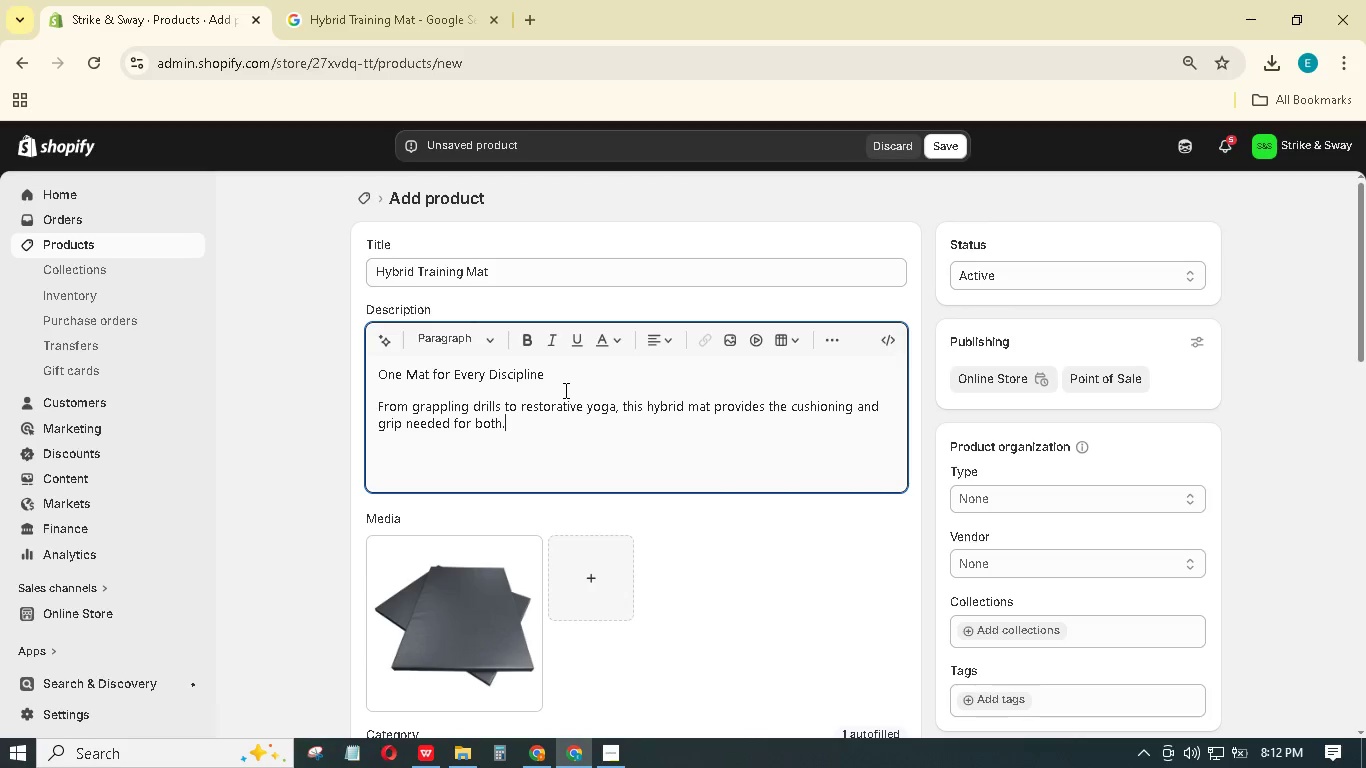 
key(Enter)
 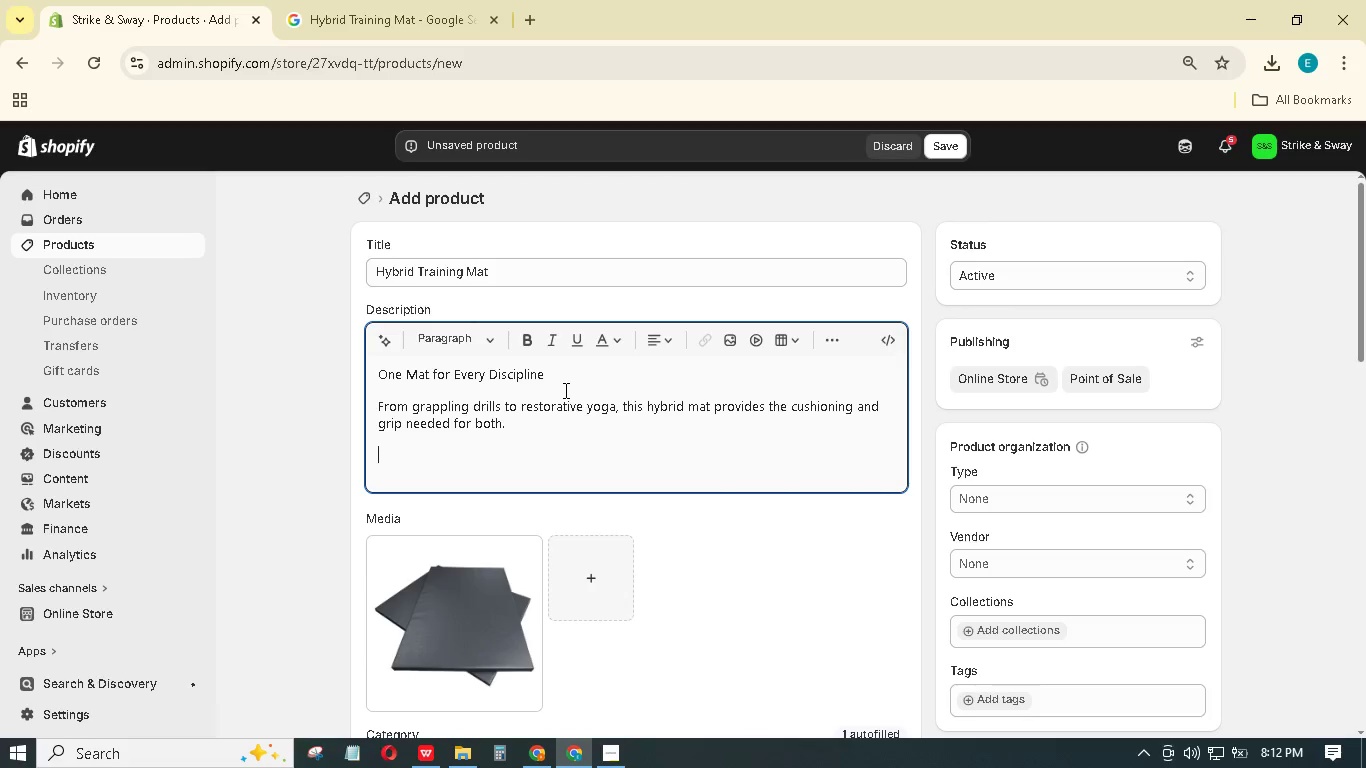 
type(Why studio owners invet in bulk:)
 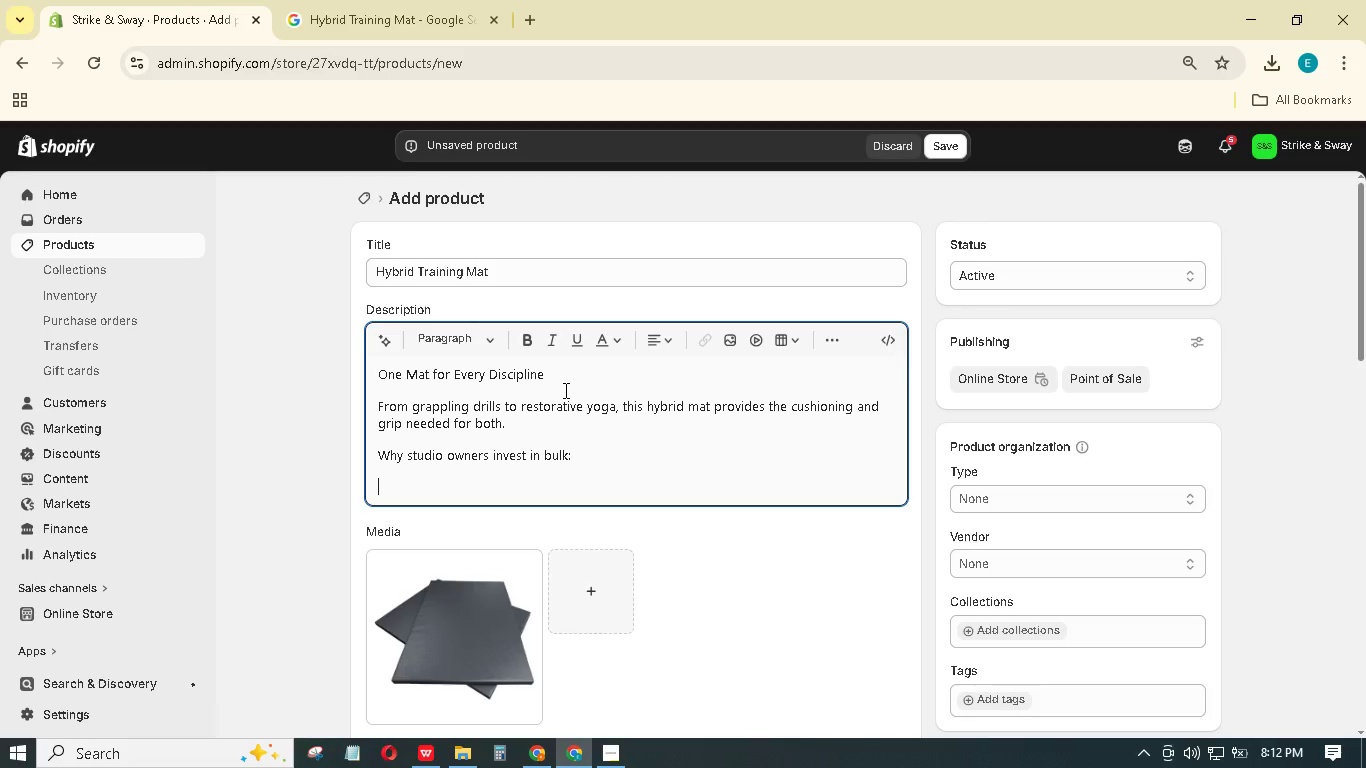 
key(Enter)
 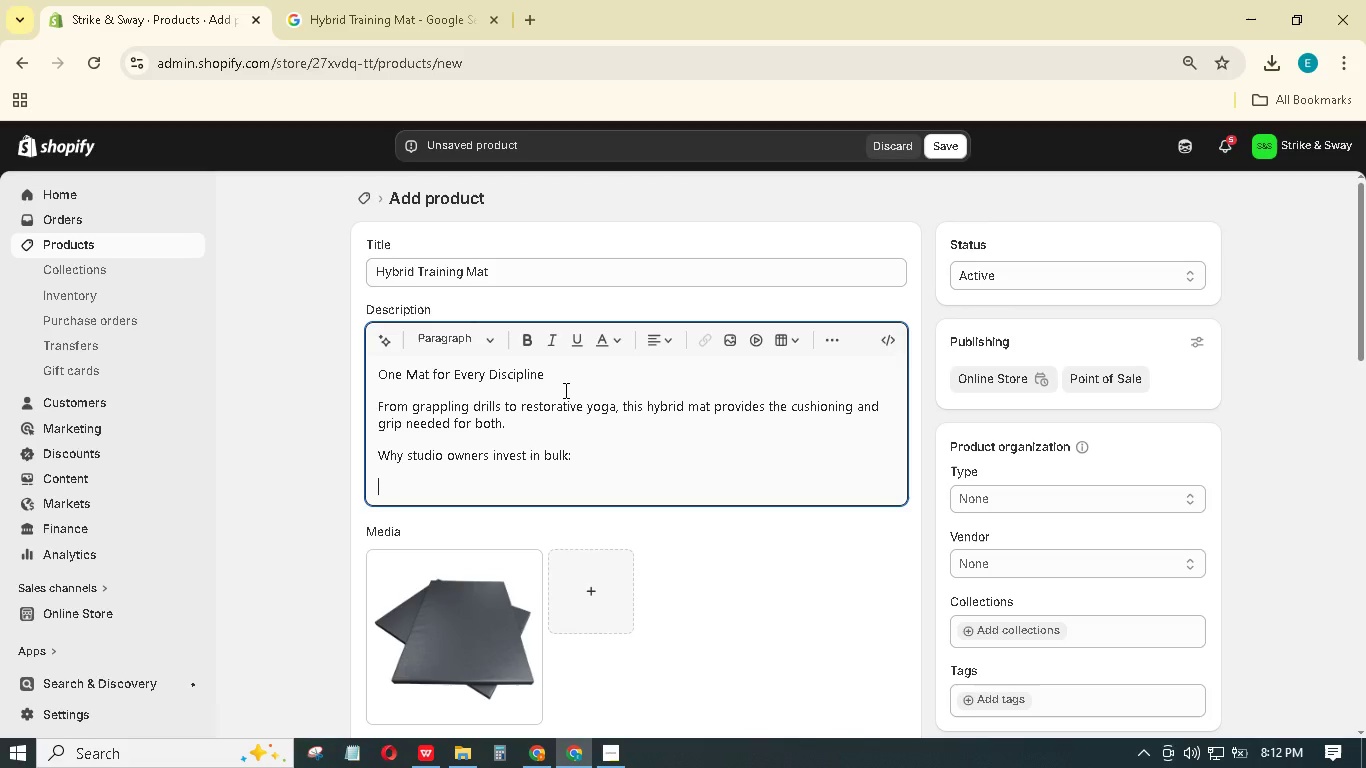 
type(0.5" thick EVA foam - Absorbs impact from throws and falls.)
 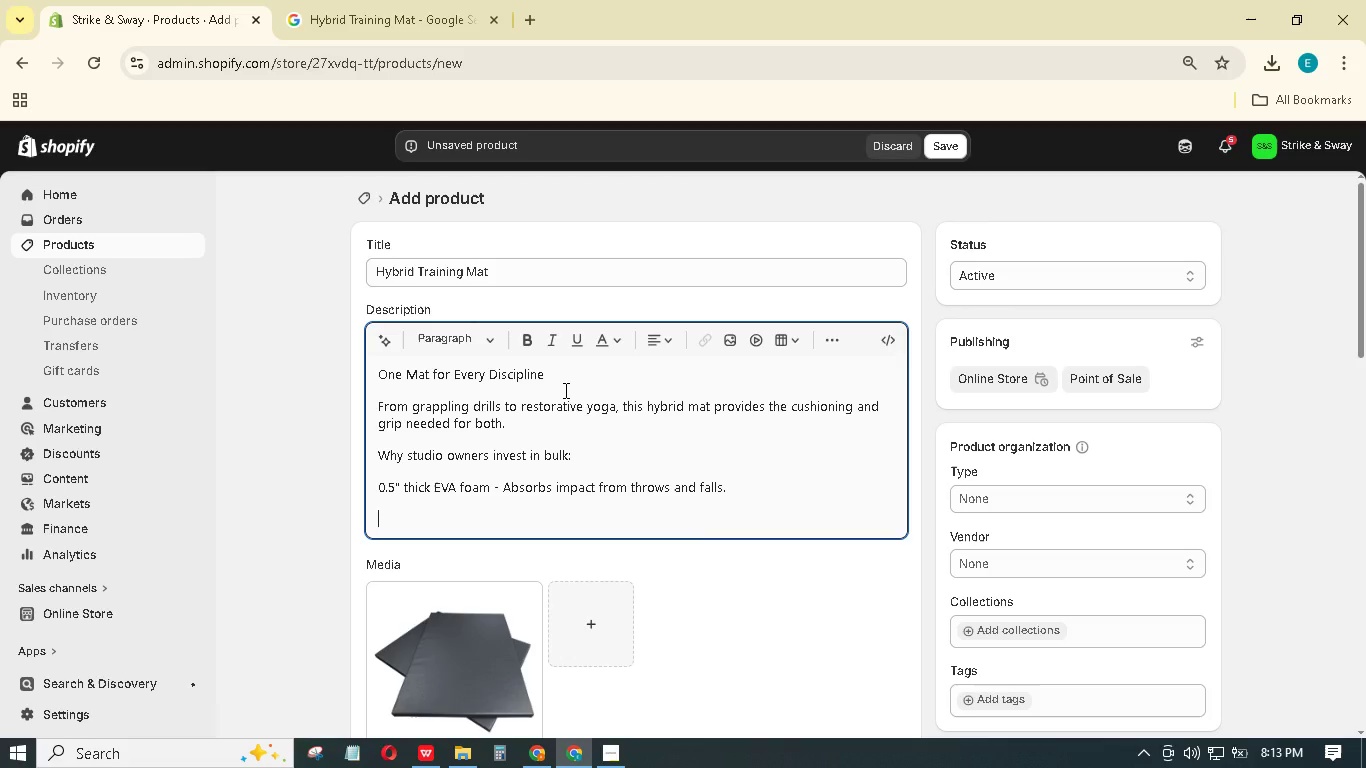 
 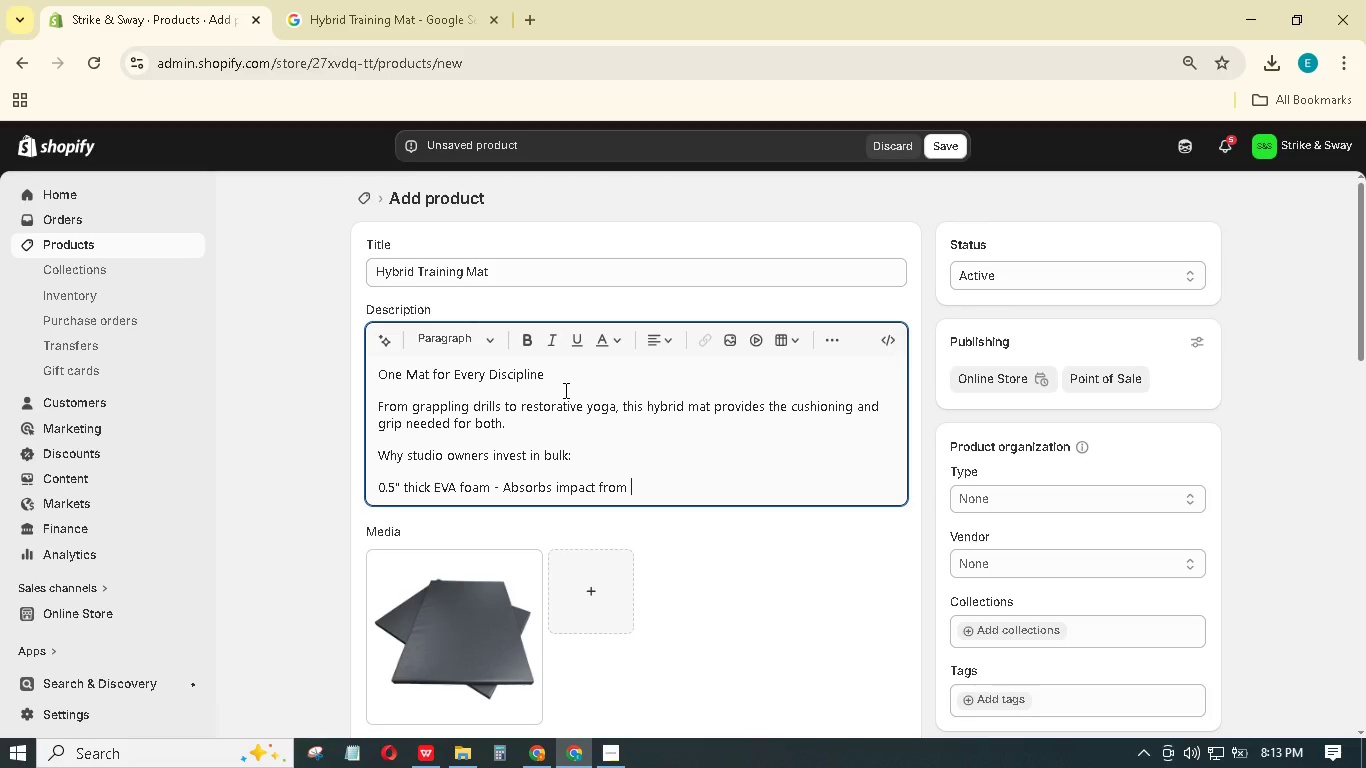 
key(Enter)
 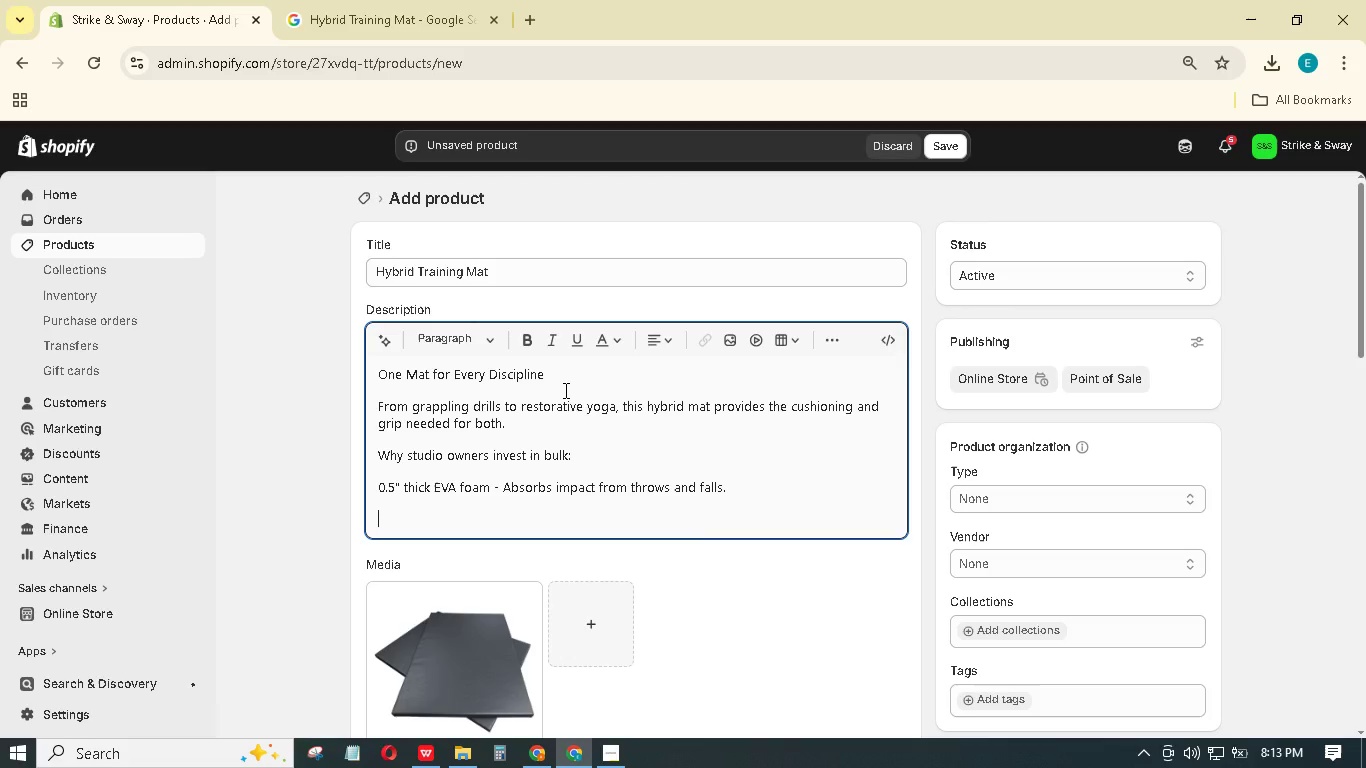 
type(Non-slip texture - Stays put on hardwood or concrete.)
 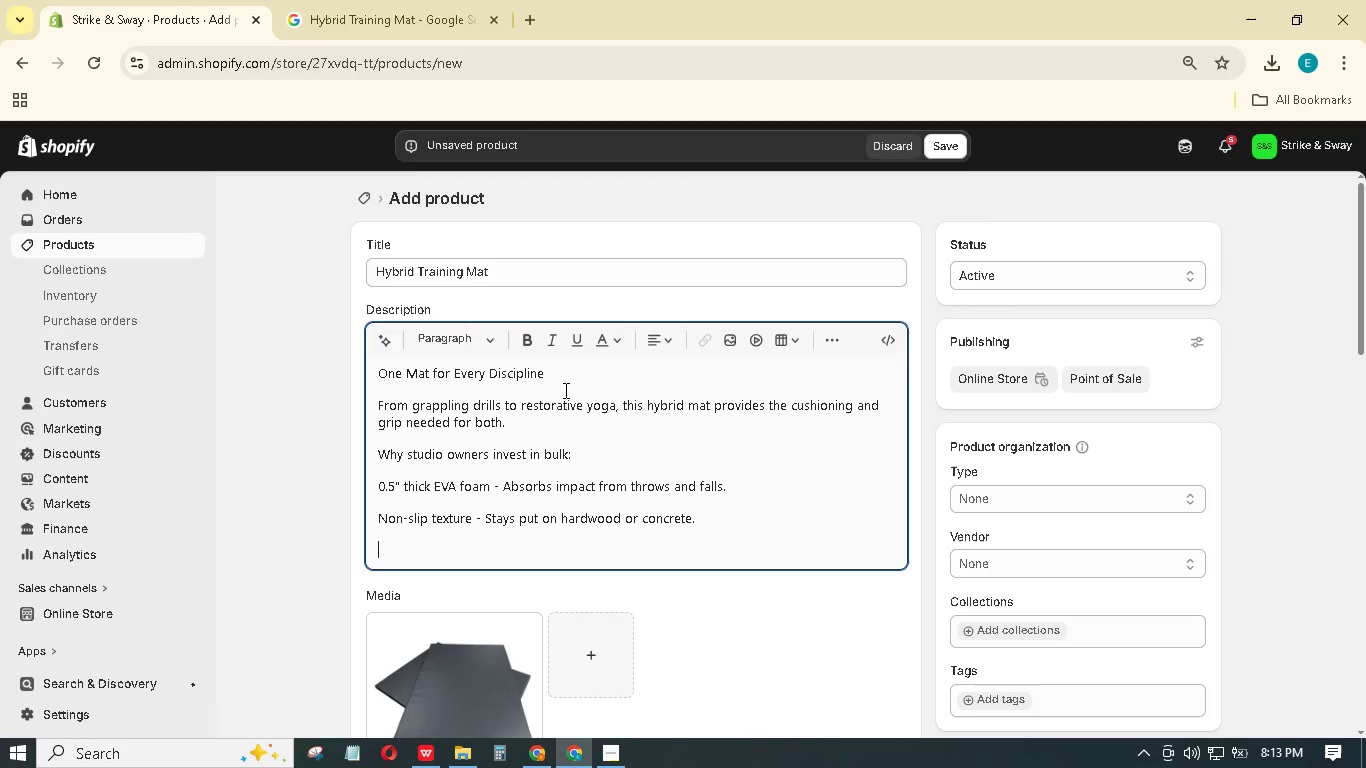 
 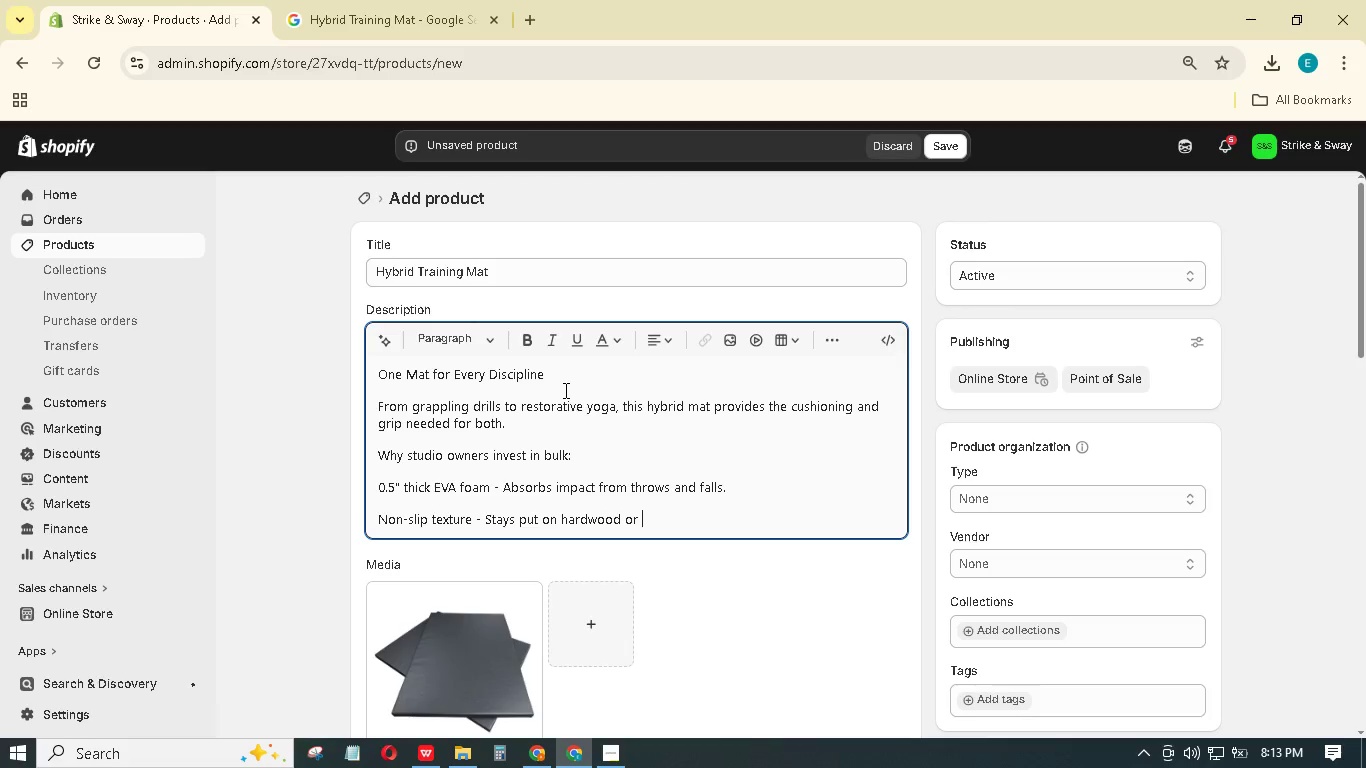 
key(Enter)
 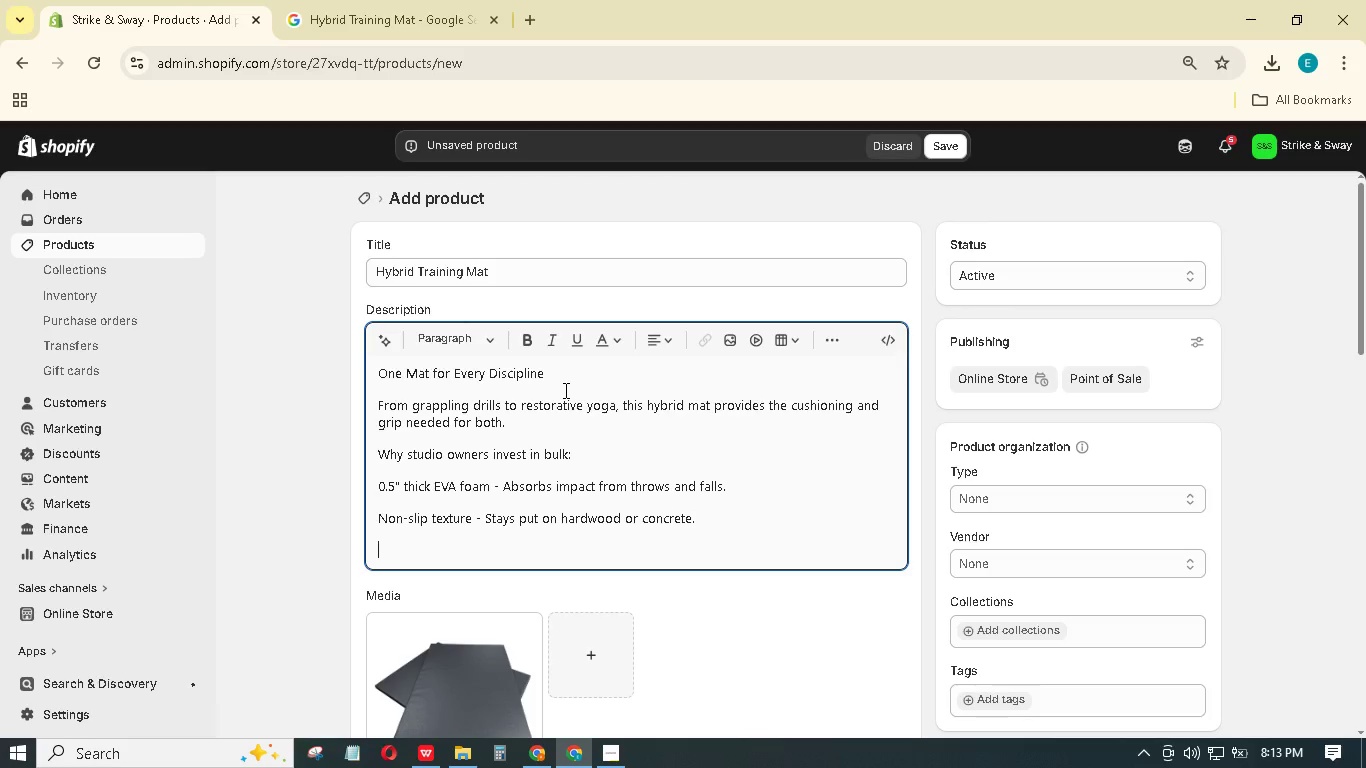 
type(Sweatproof surface - Easy to wipe dowm between classes.)
 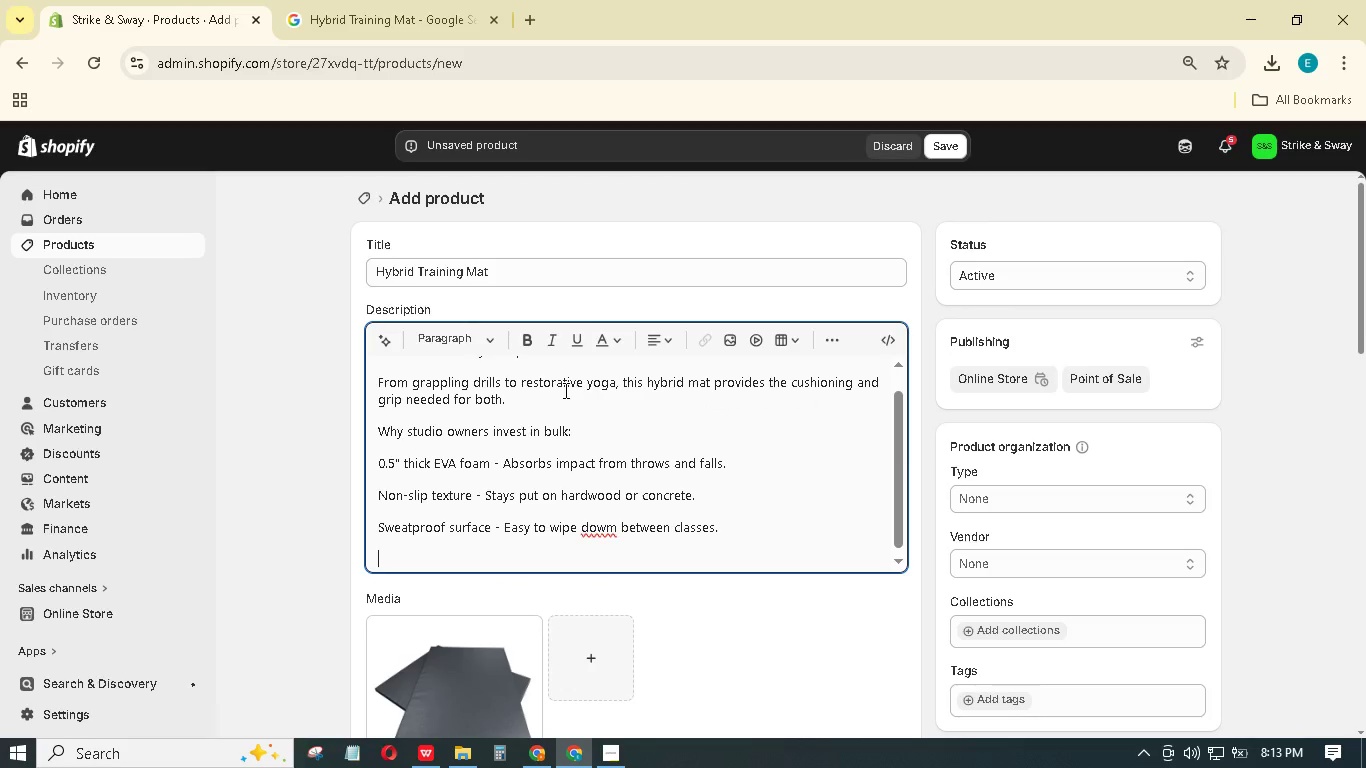 
 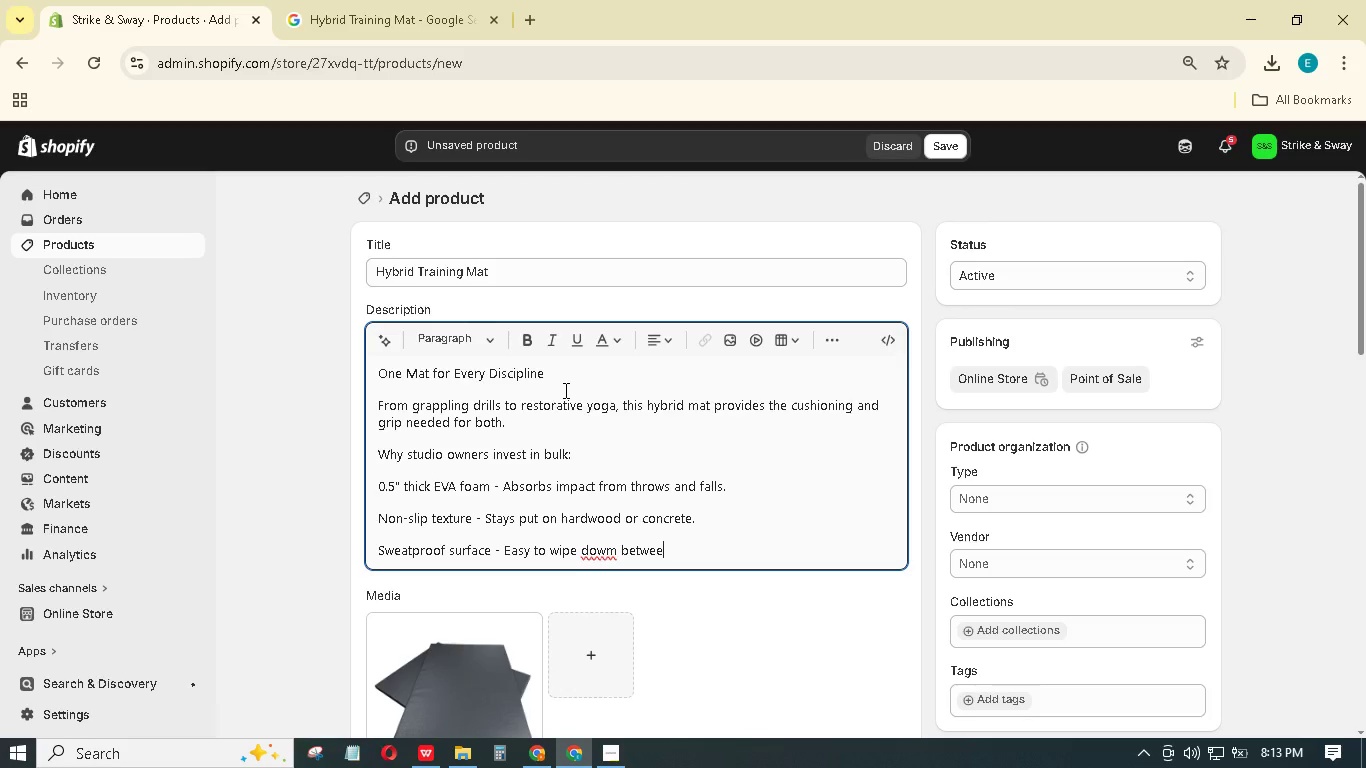 
key(Enter)
 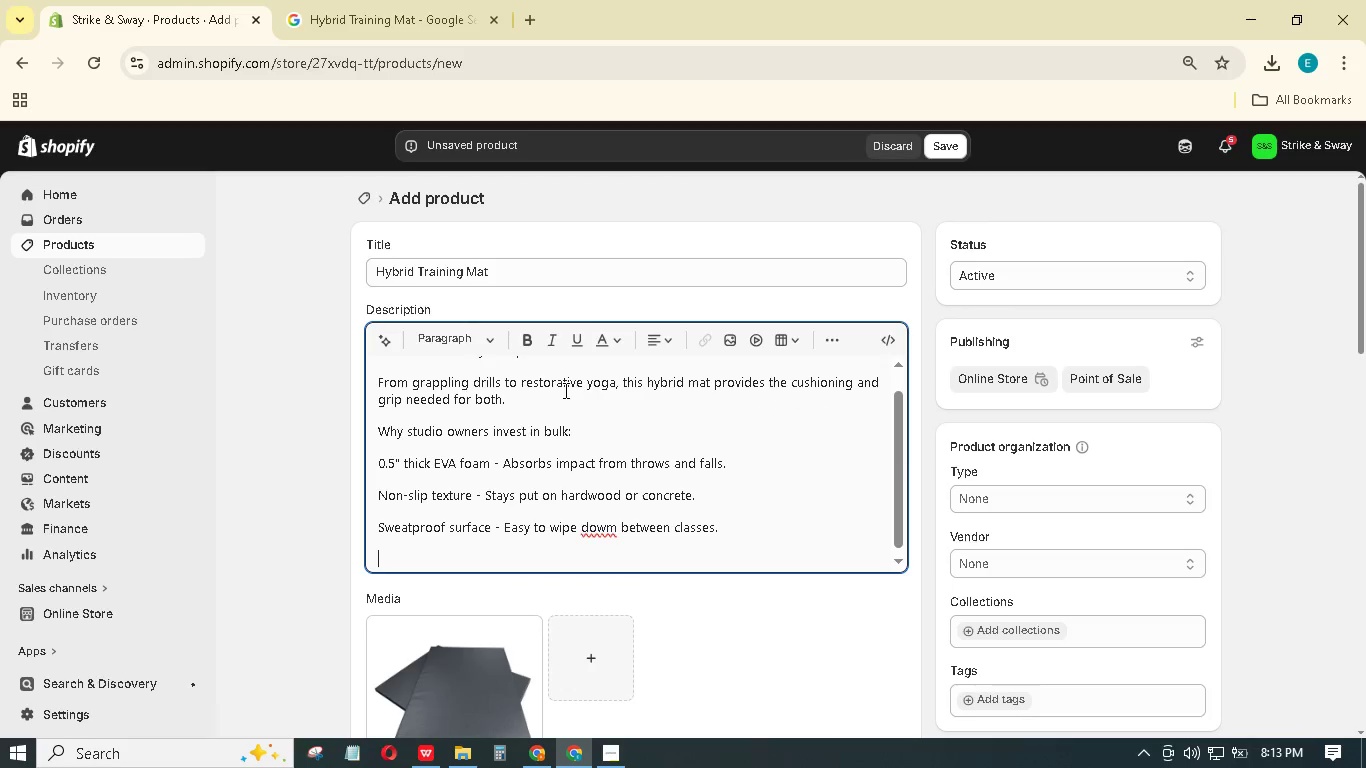 
type(Bulk eligible - Equip your entire training floor.)
 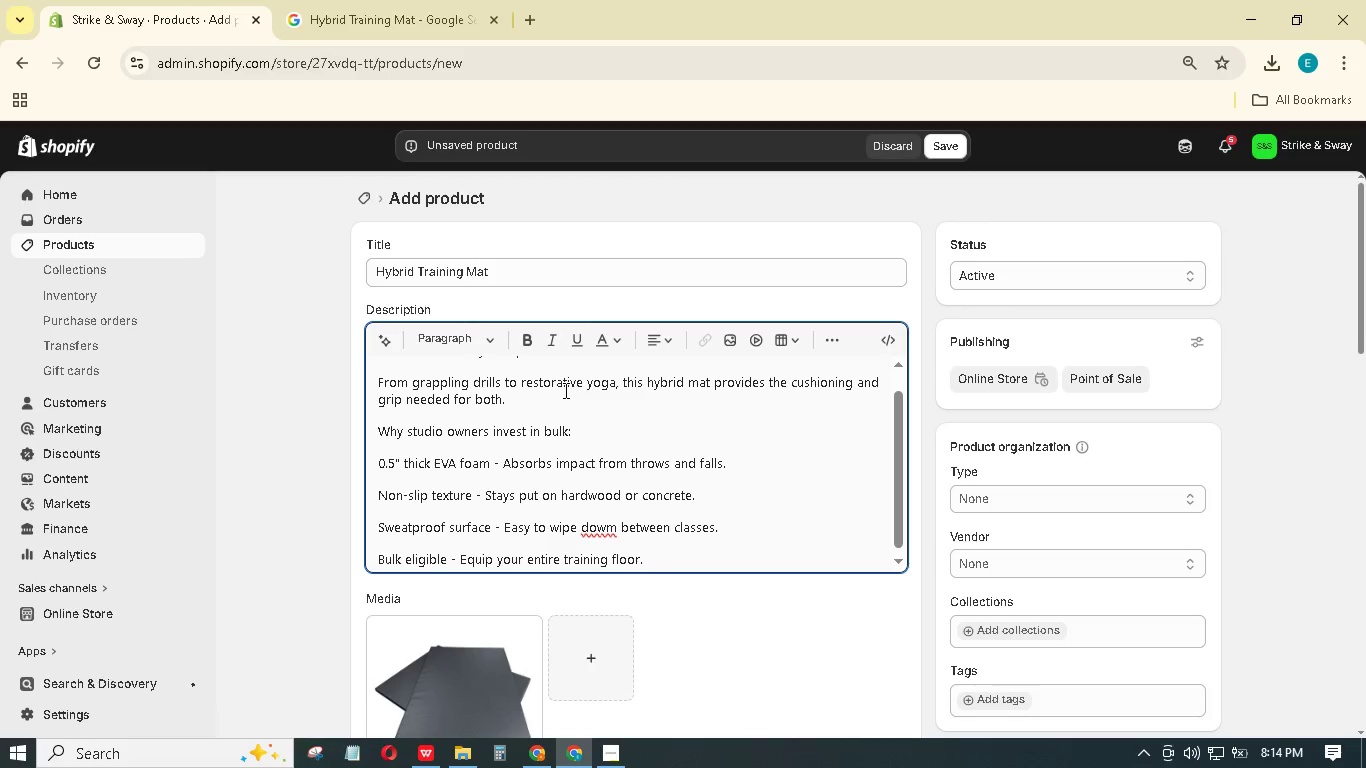 
left_click([614, 535])
 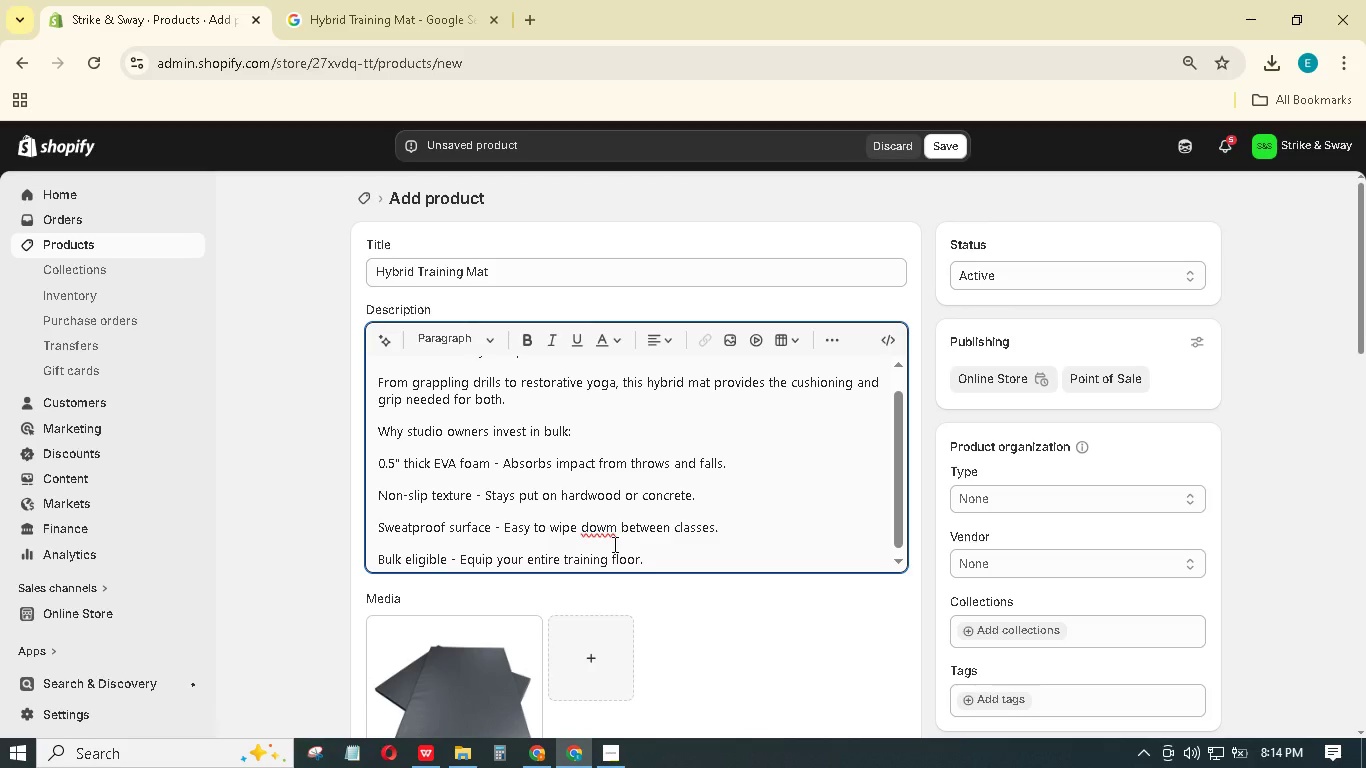 
key(Backspace)
 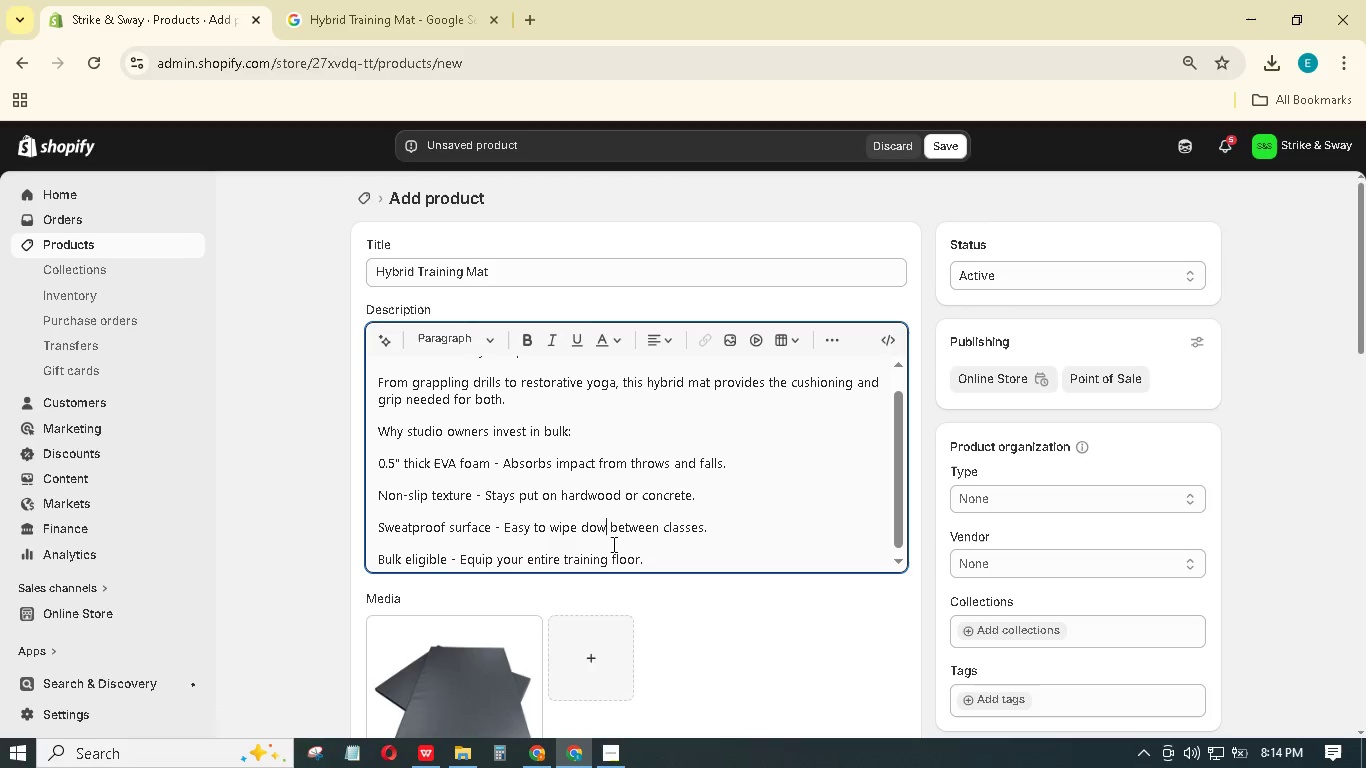 
key(N)
 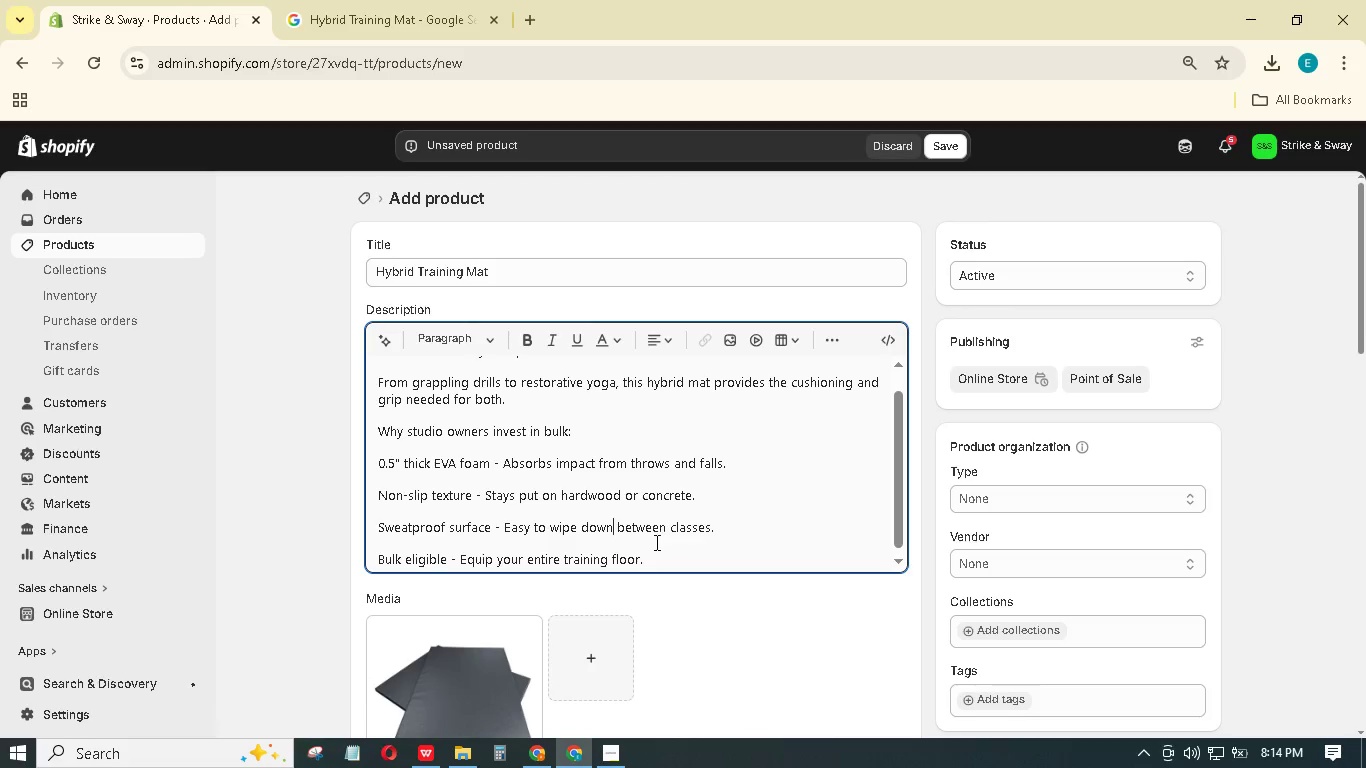 
left_click_drag(start_coordinate=[658, 560], to_coordinate=[369, 460])
 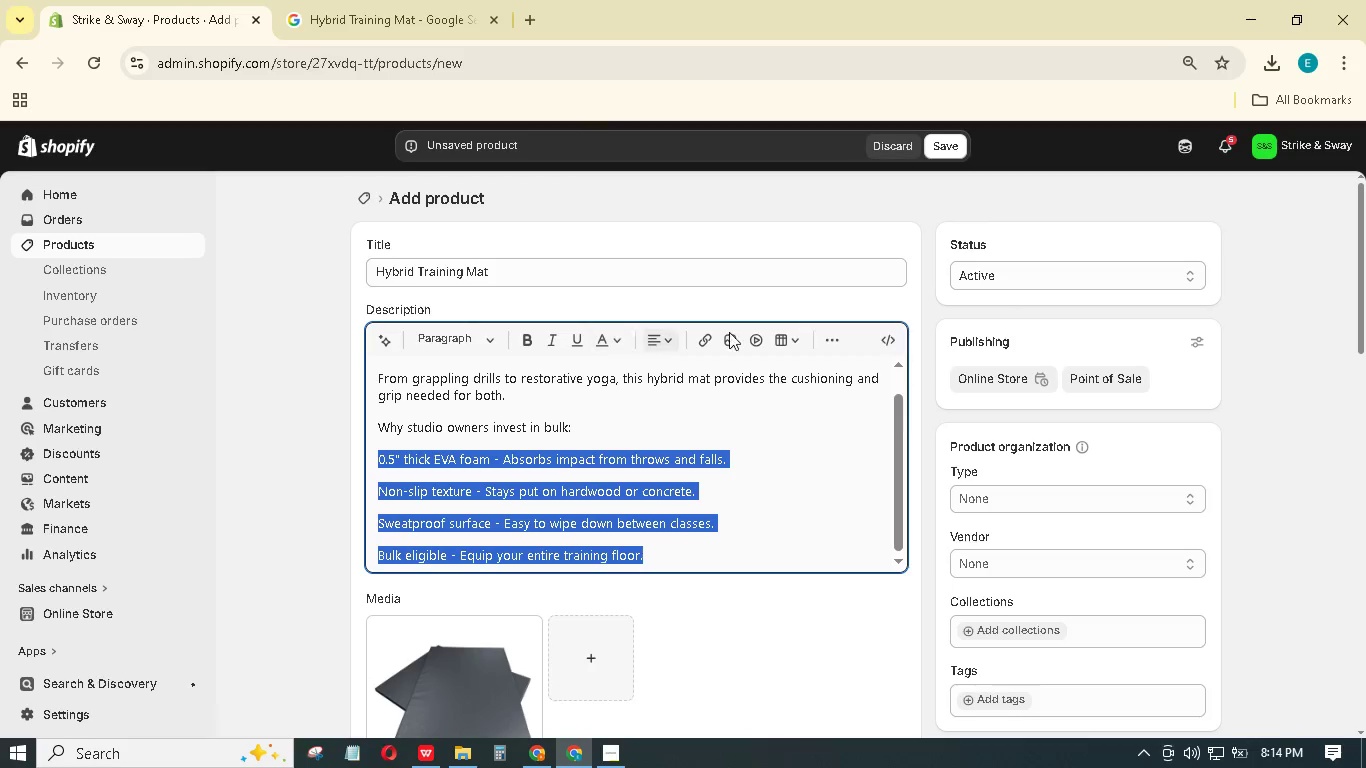 
left_click([842, 341])
 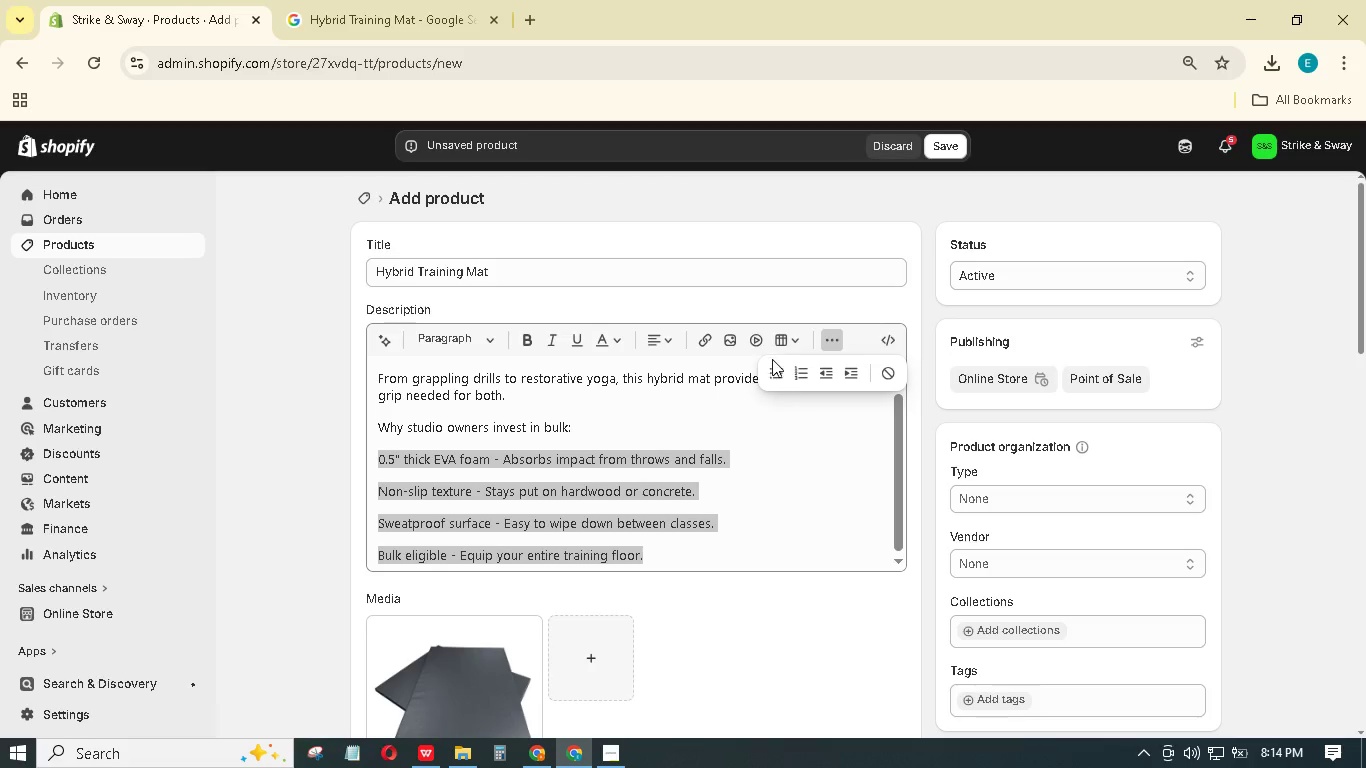 
left_click([798, 369])
 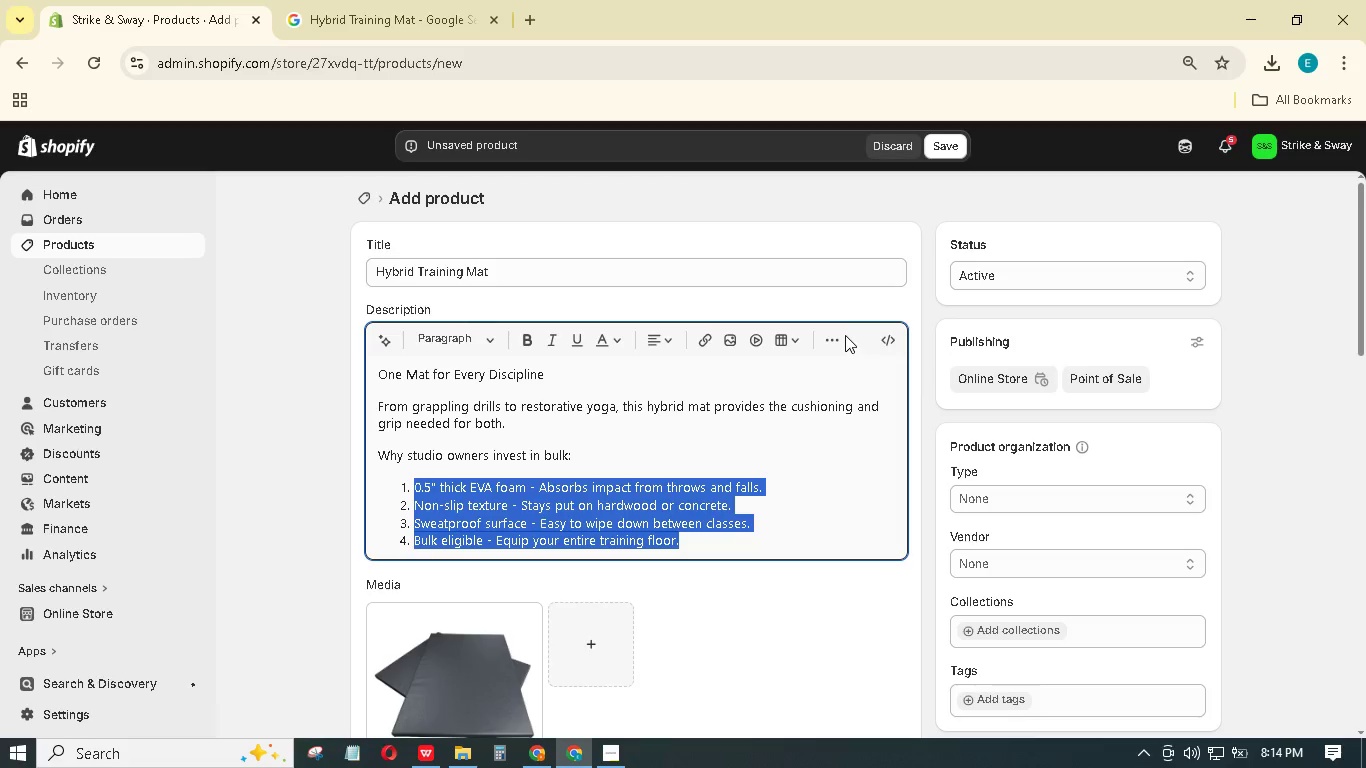 
left_click([834, 336])
 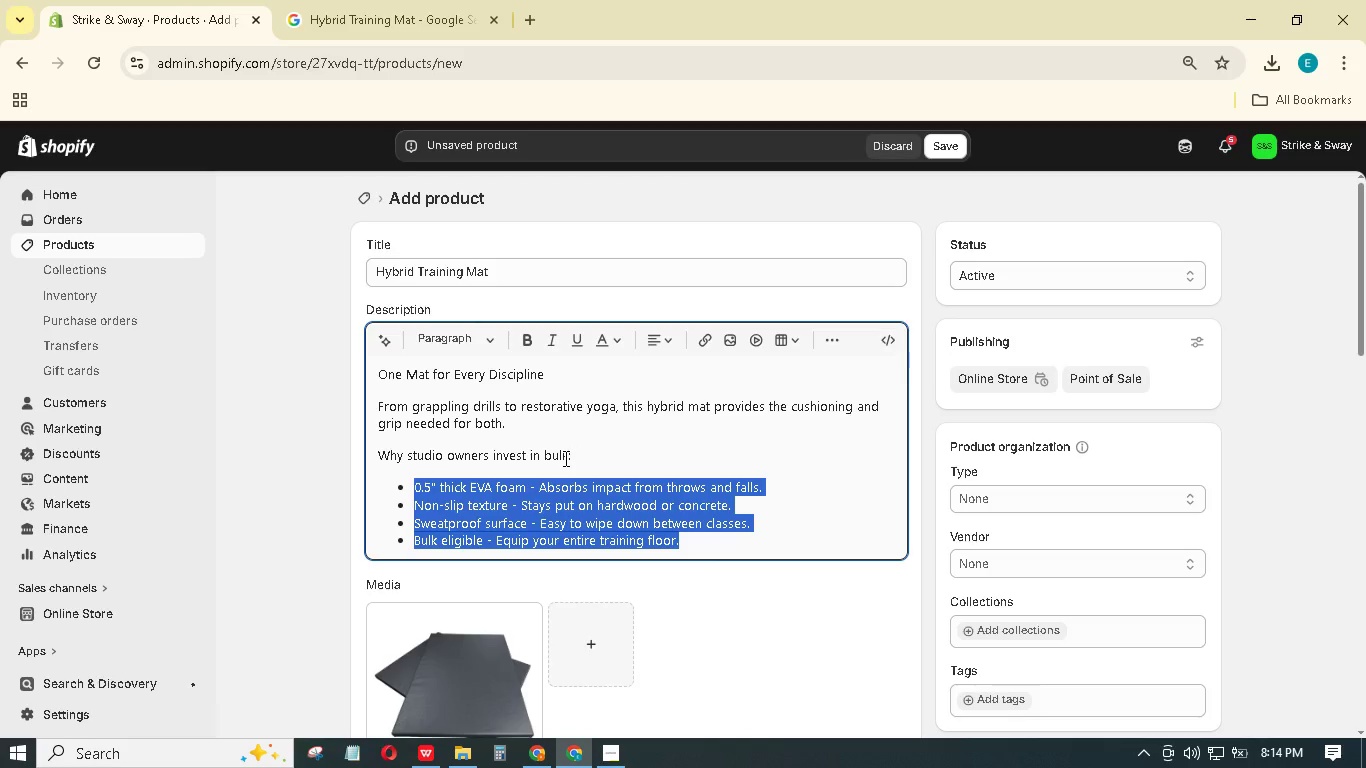 
left_click_drag(start_coordinate=[570, 457], to_coordinate=[562, 451])
 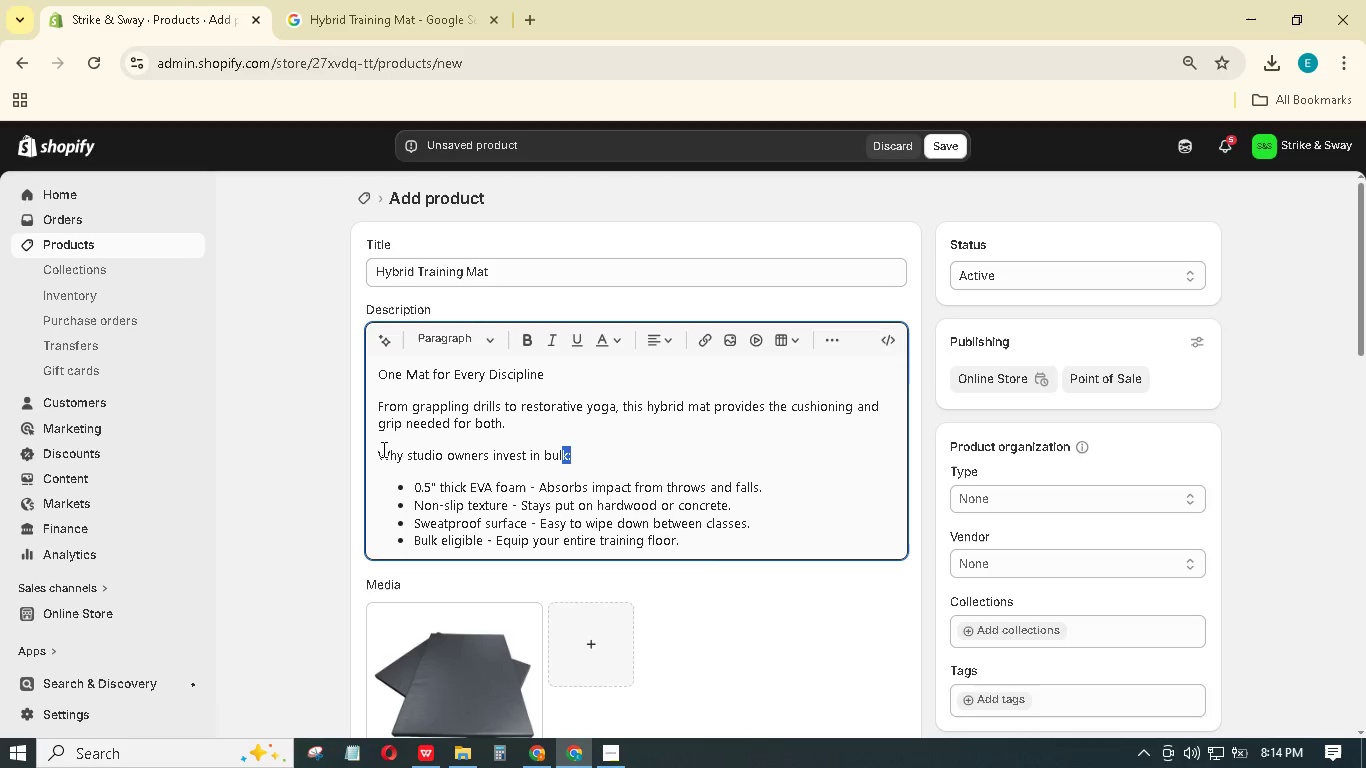 
left_click_drag(start_coordinate=[382, 454], to_coordinate=[567, 456])
 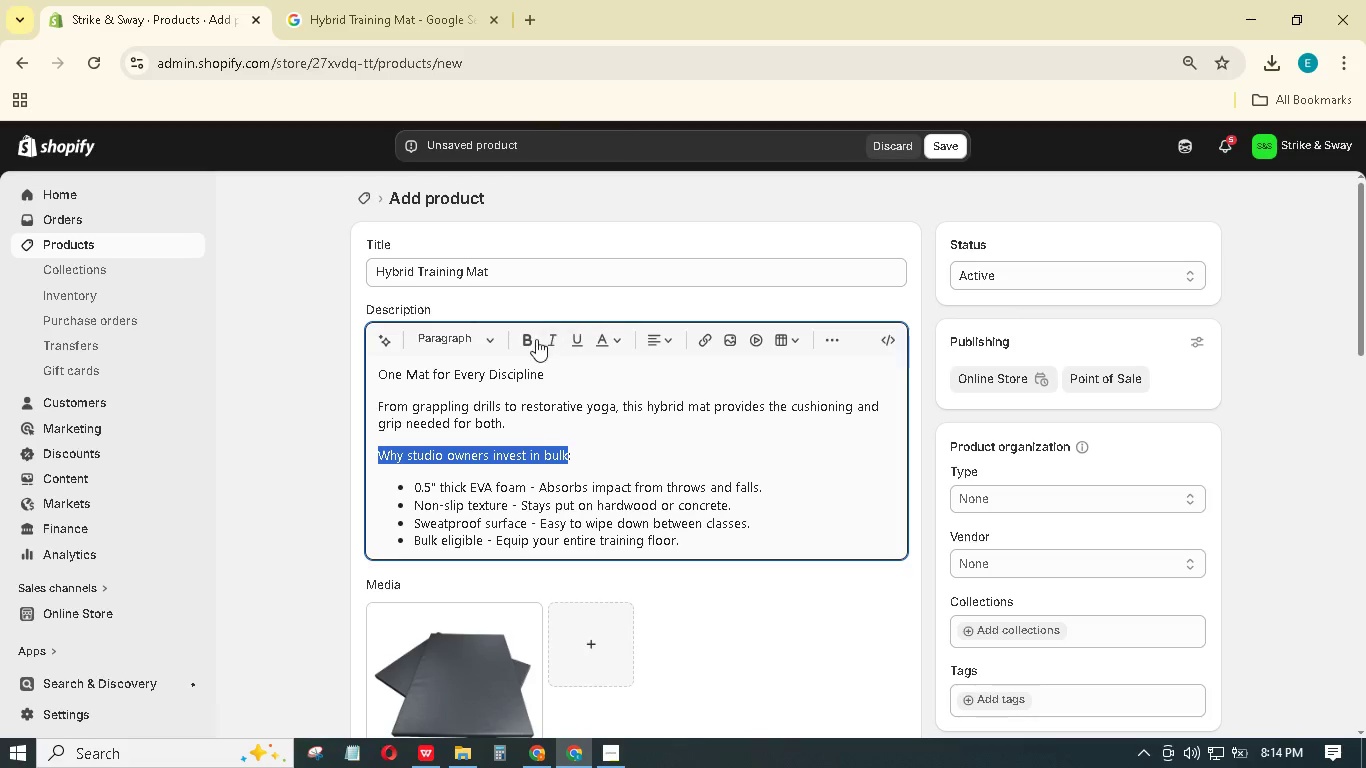 
left_click([531, 339])
 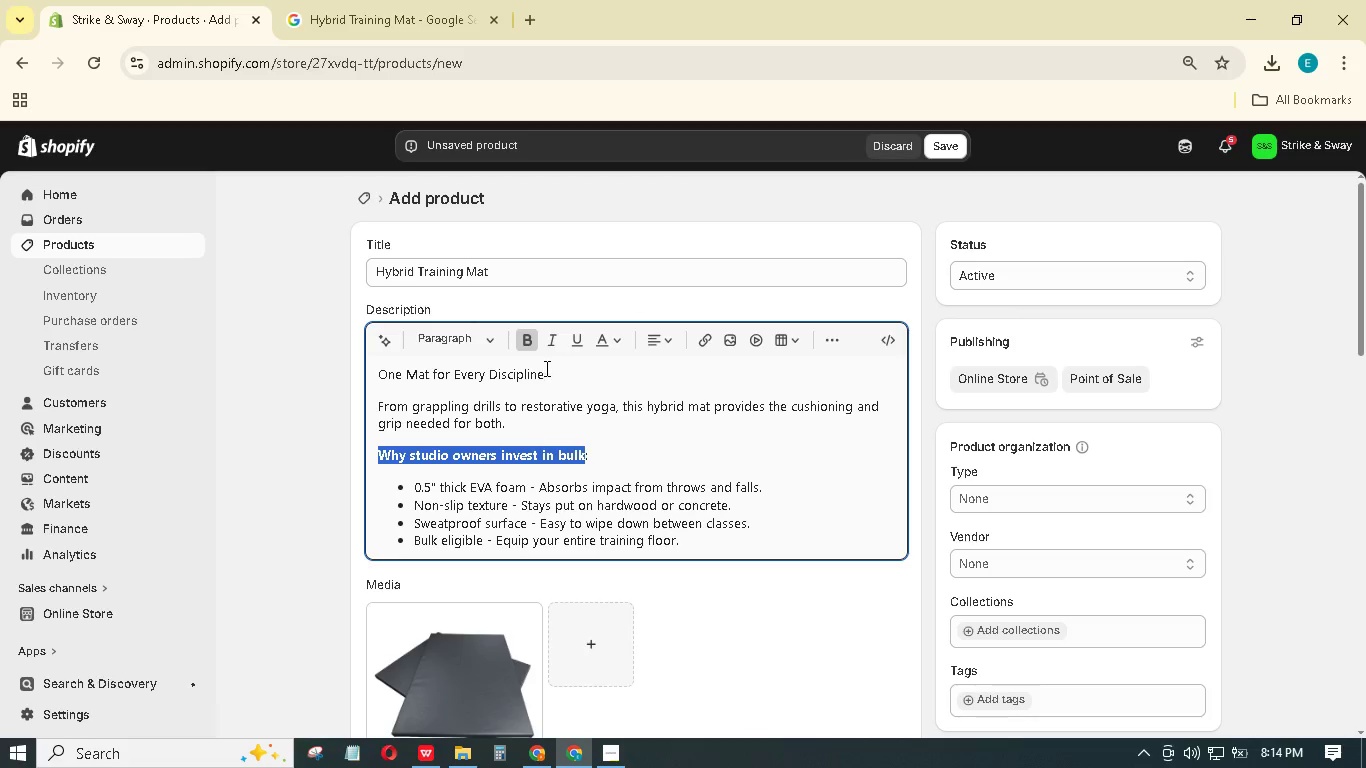 
left_click_drag(start_coordinate=[553, 372], to_coordinate=[369, 368])
 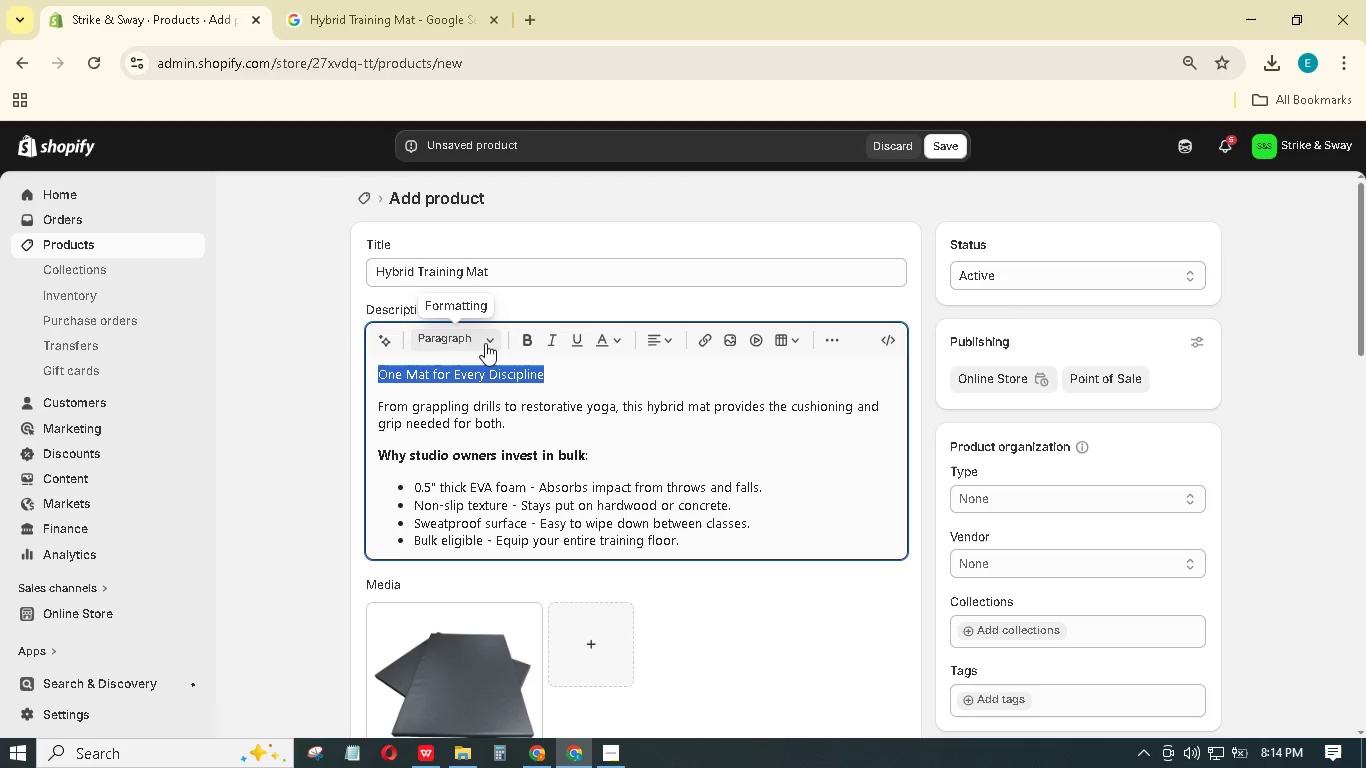 
left_click([485, 343])
 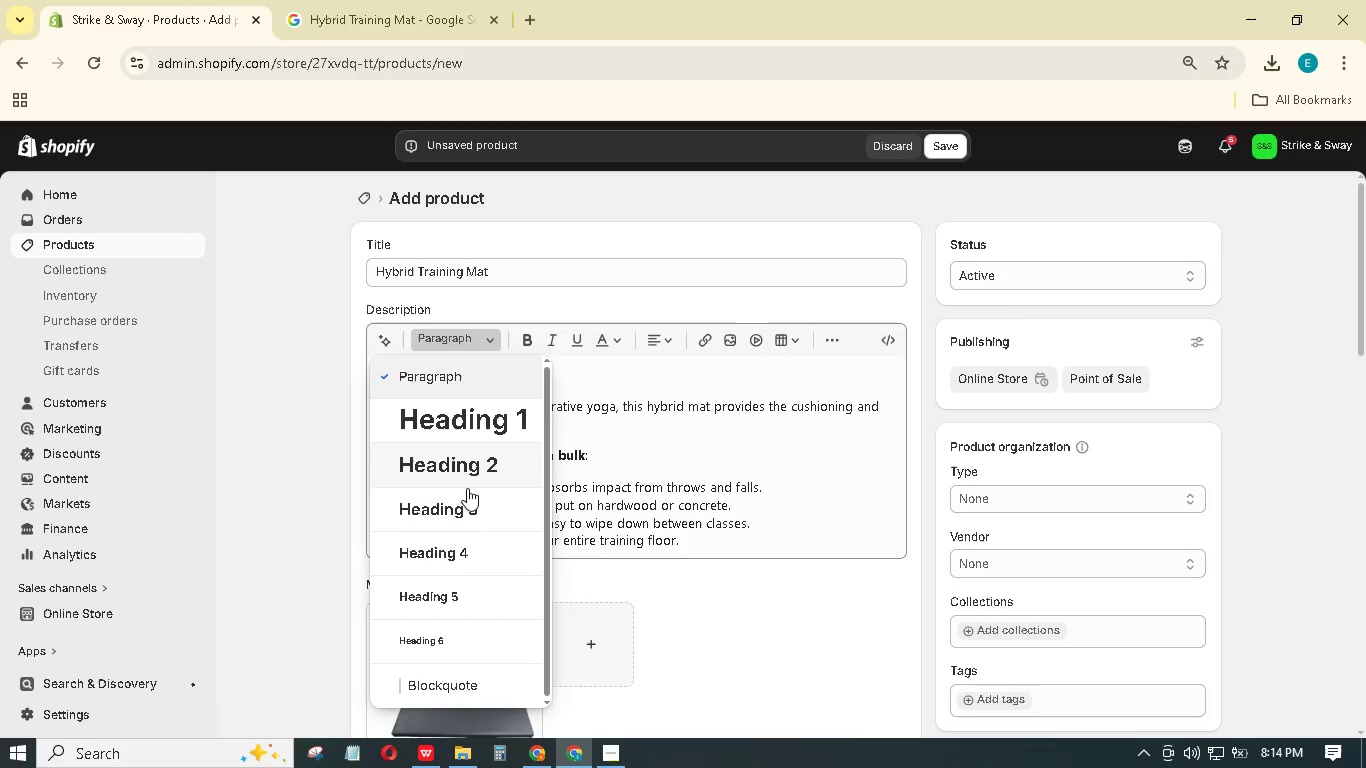 
left_click([462, 510])